 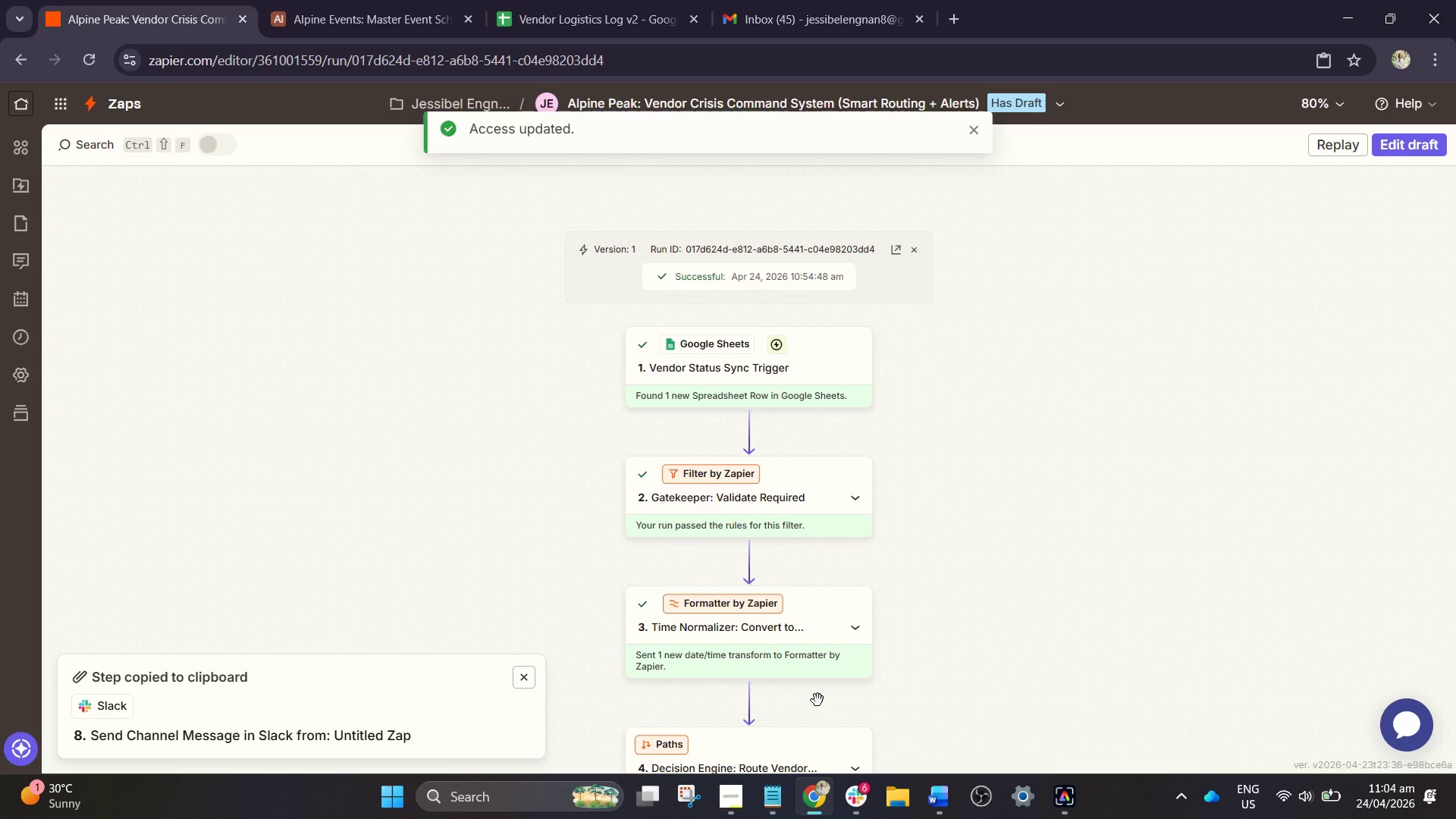 
left_click([626, 0])
 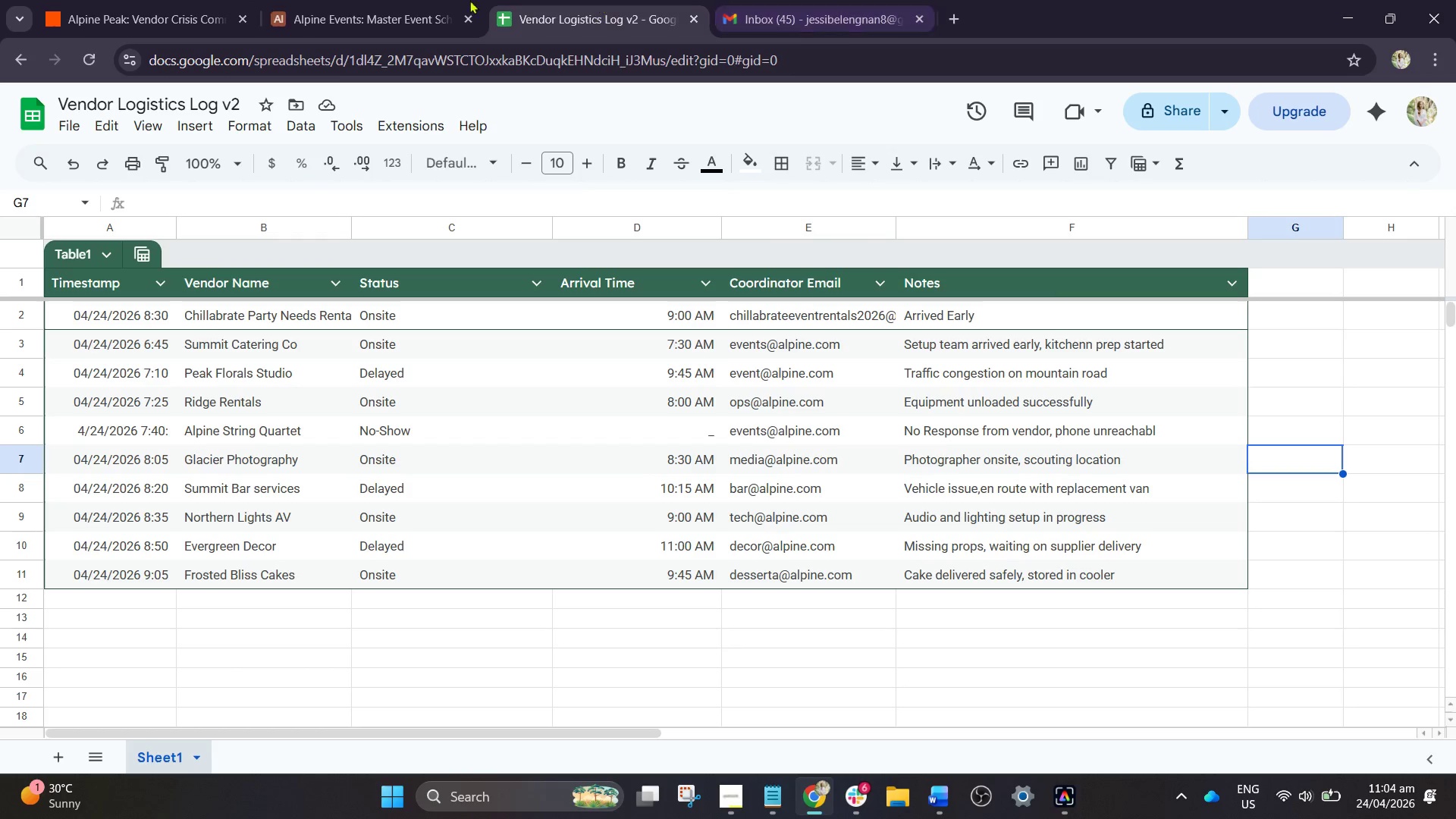 
left_click([200, 0])
 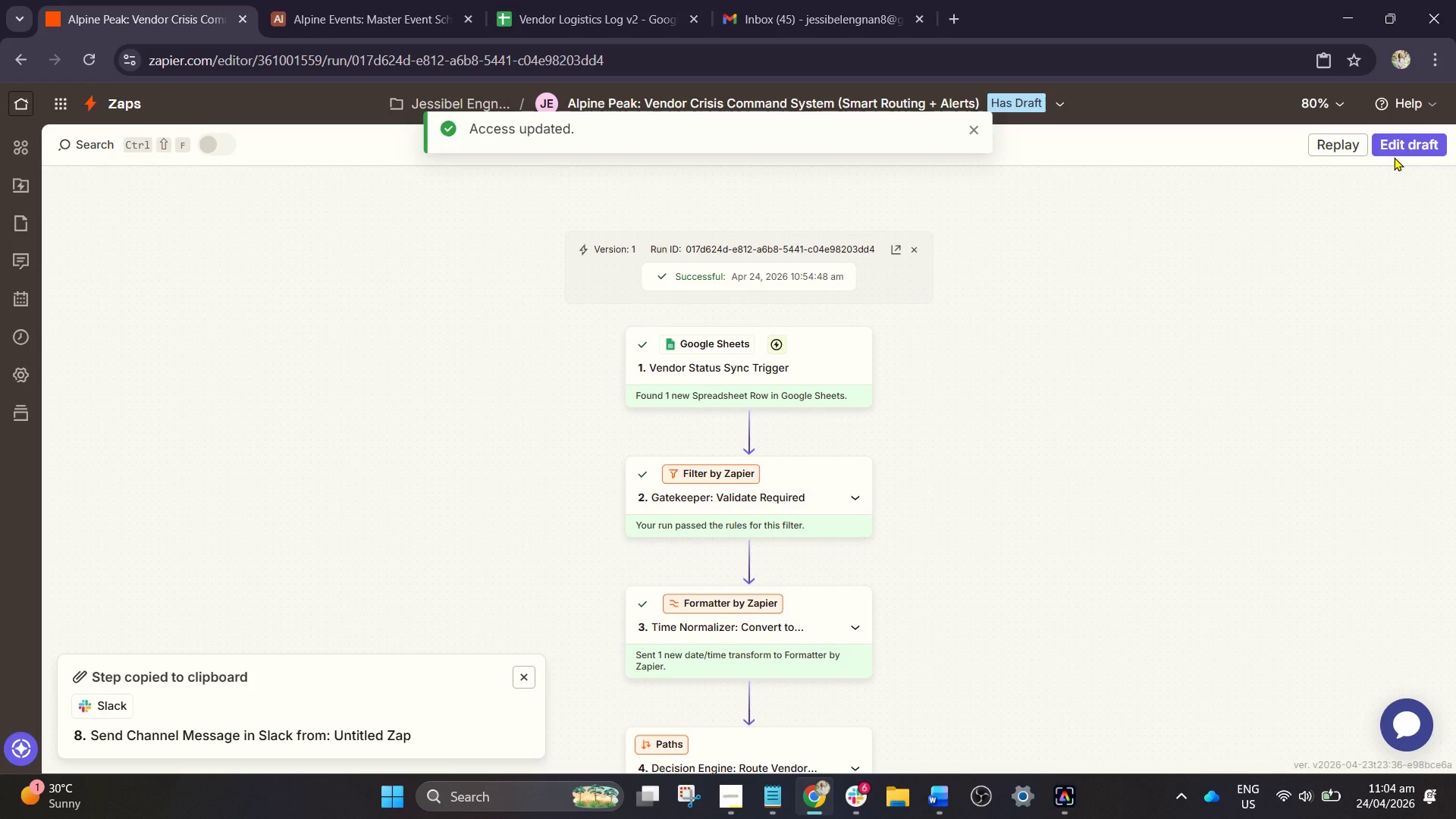 
left_click([1398, 149])
 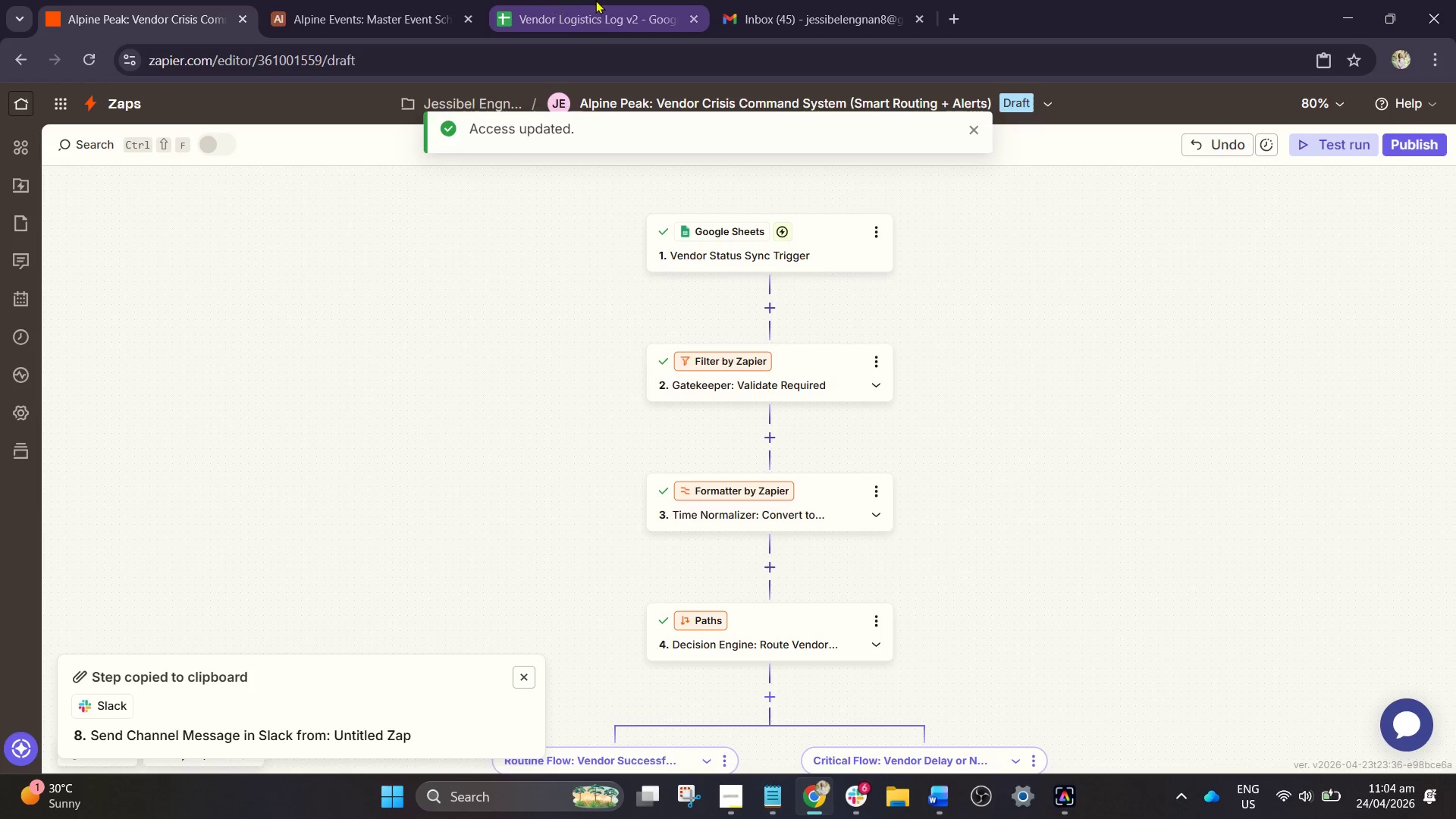 
left_click([598, 0])
 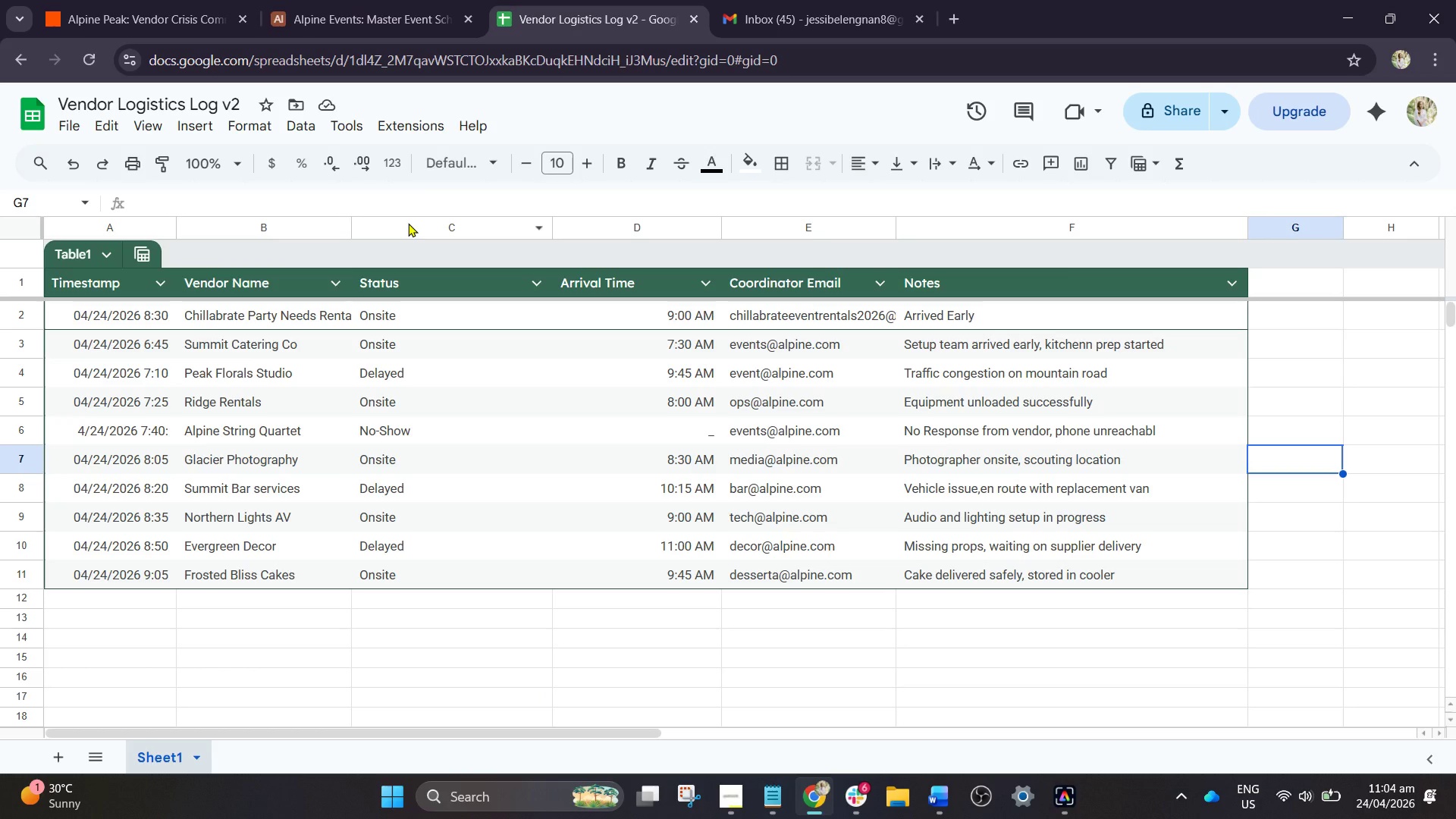 
left_click([138, 0])
 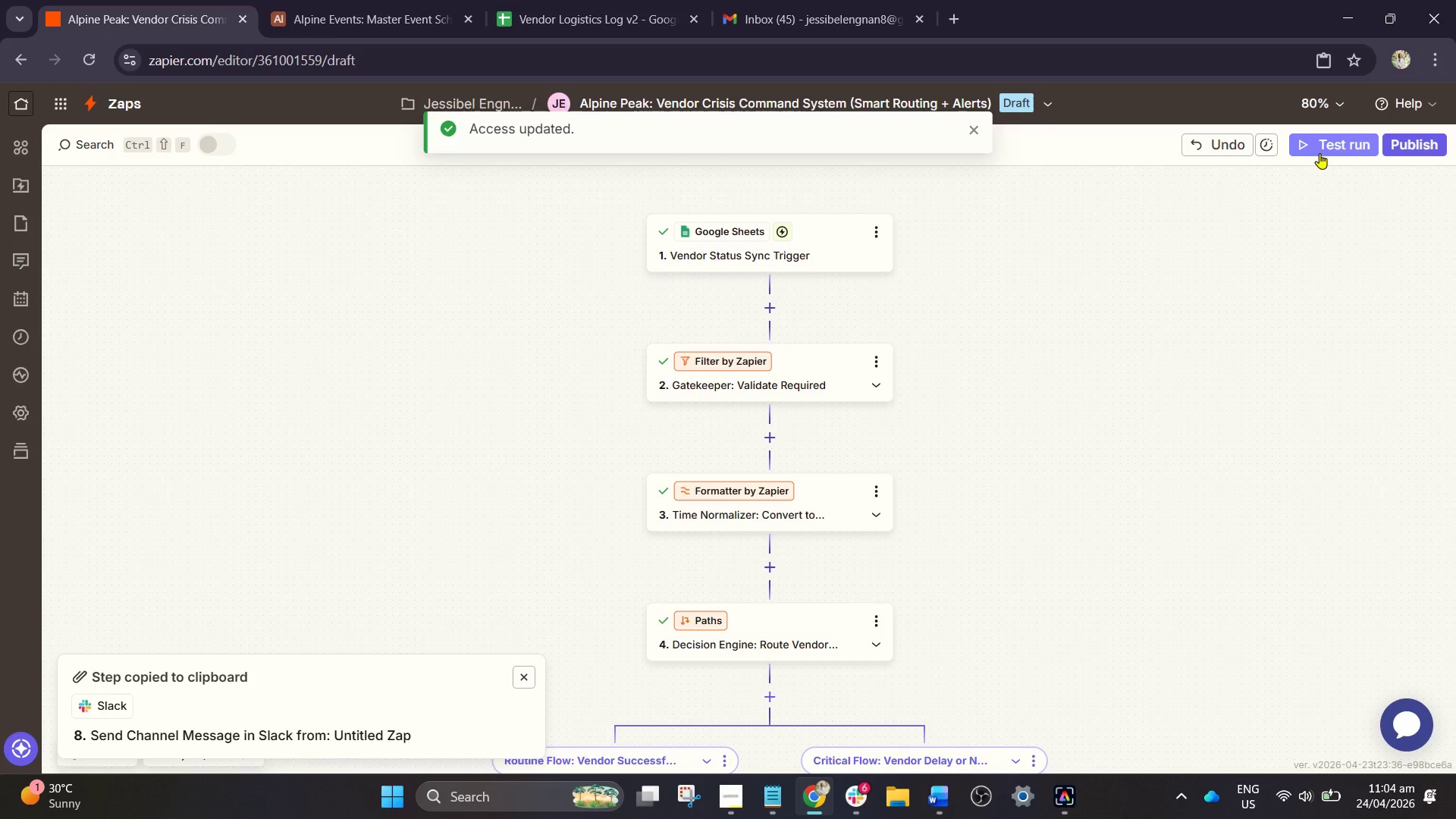 
left_click([1328, 152])
 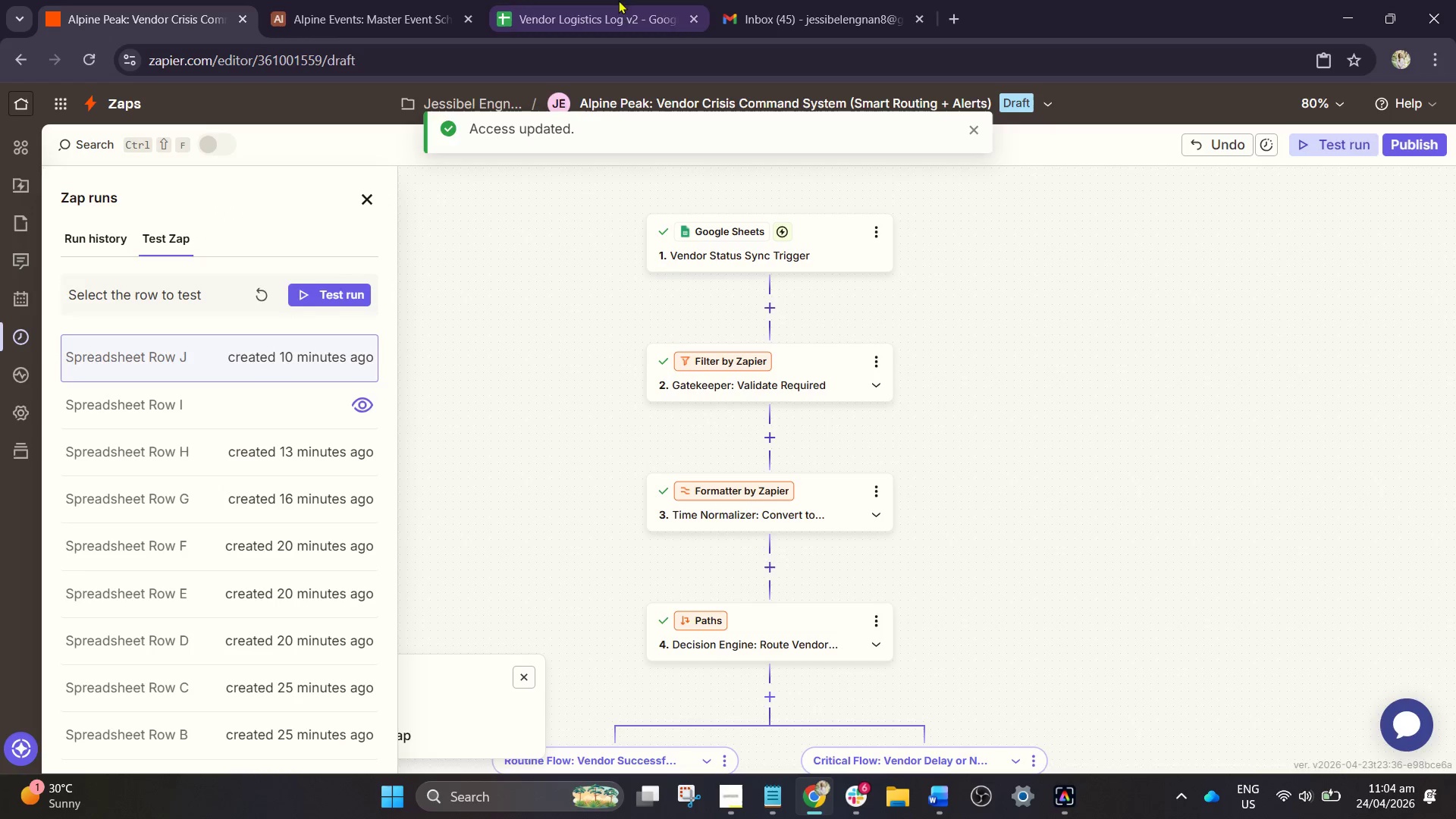 
left_click([665, 0])
 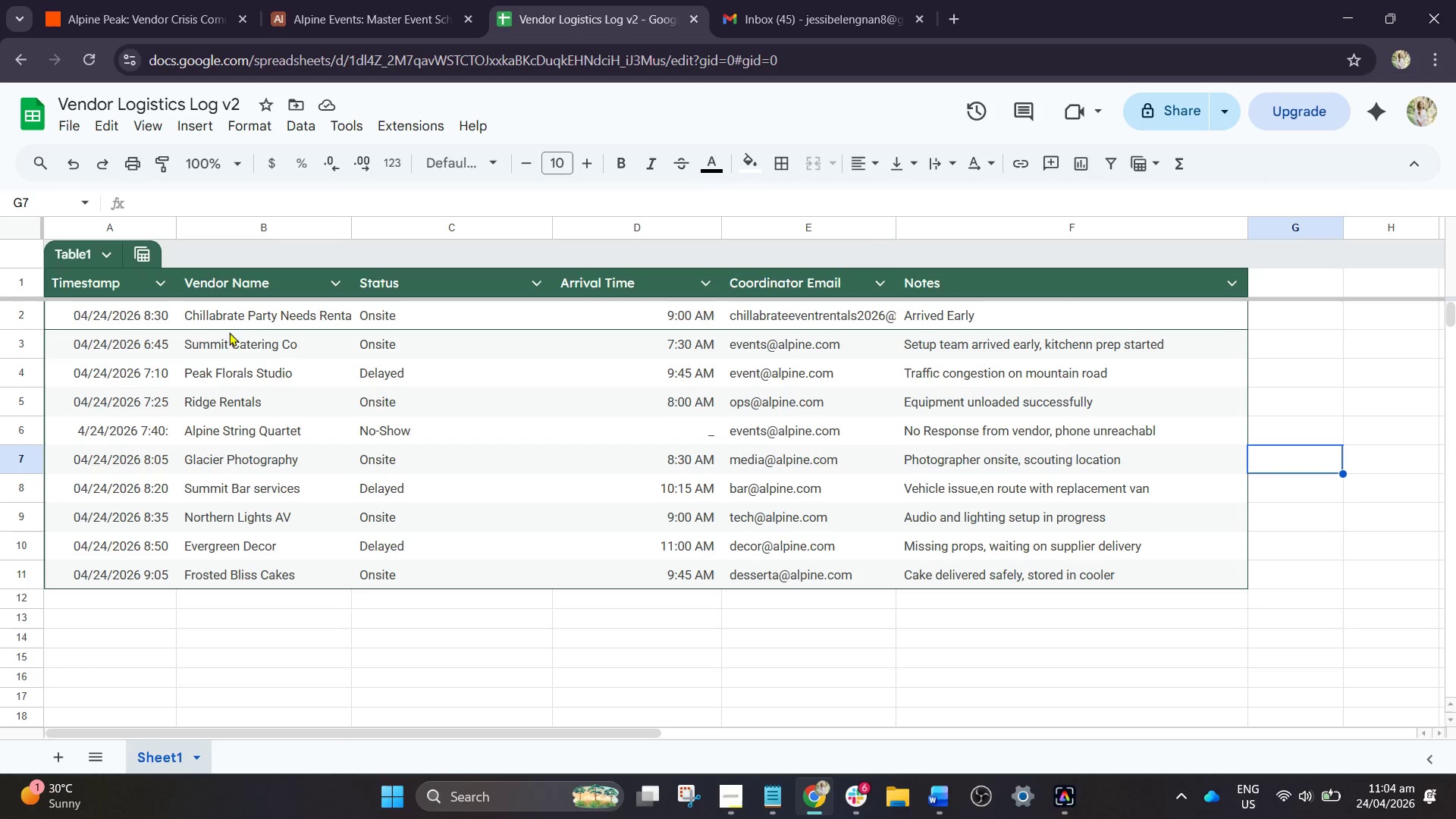 
left_click([225, 365])
 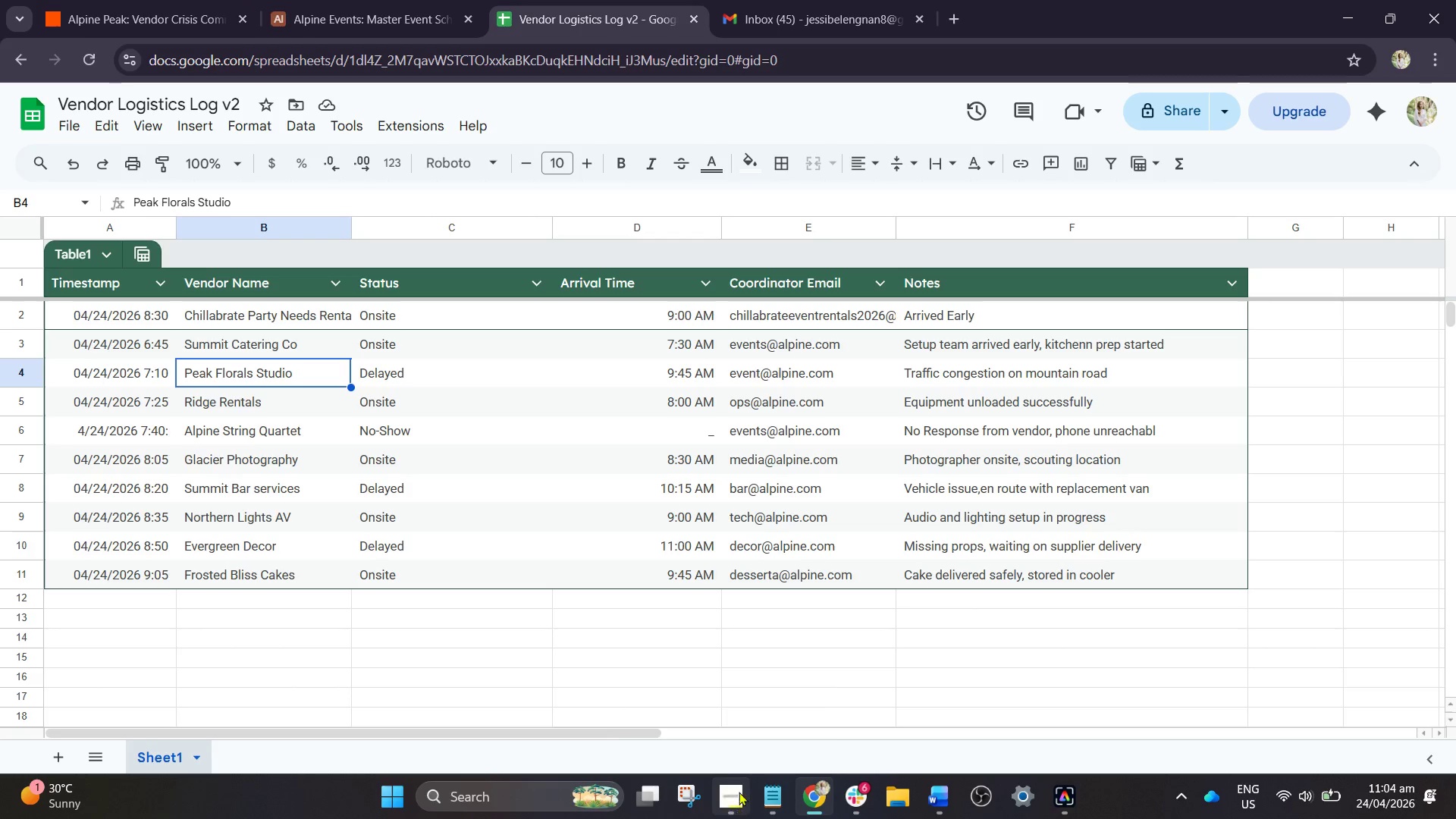 
wait(7.23)
 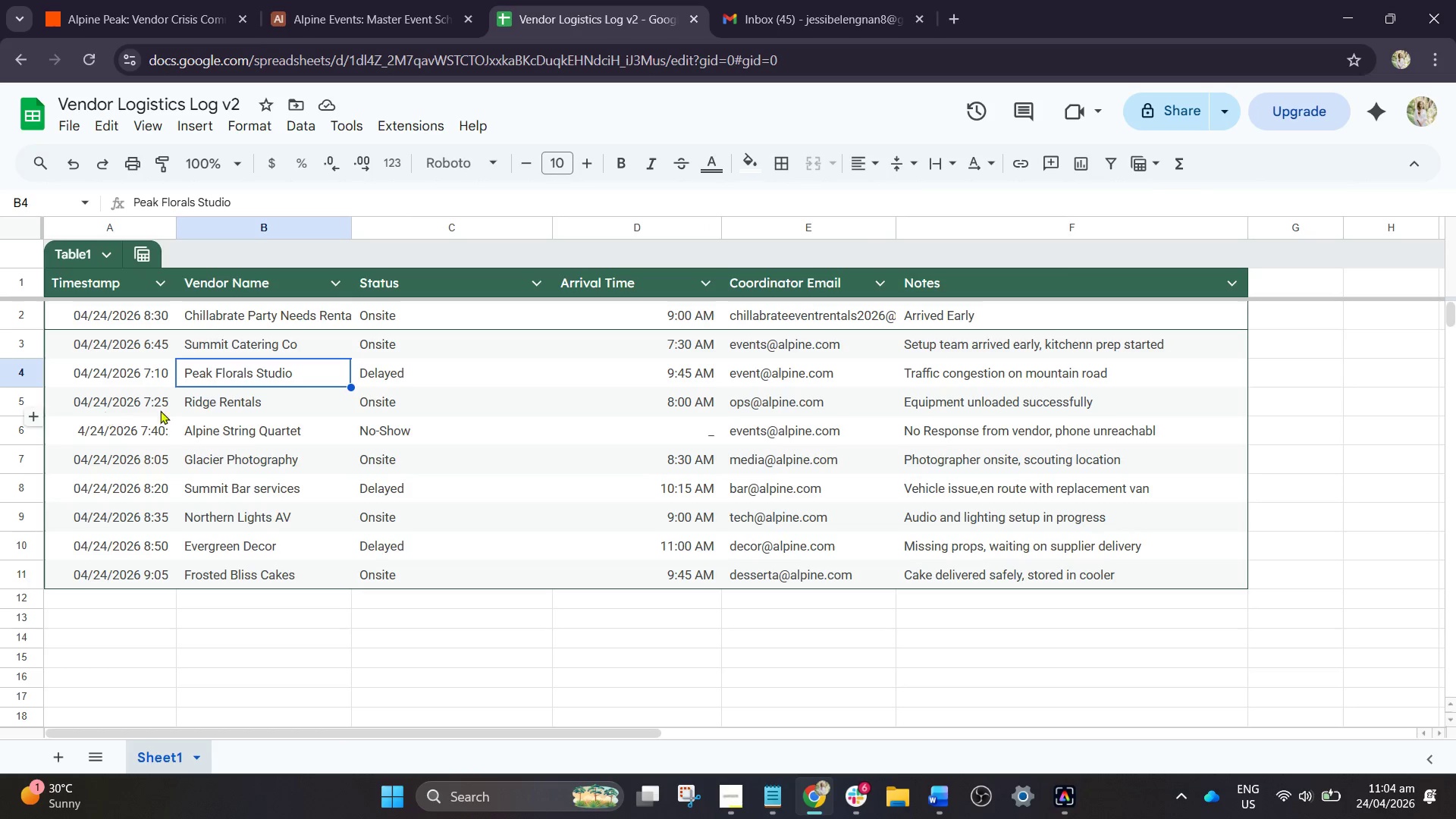 
left_click([937, 792])
 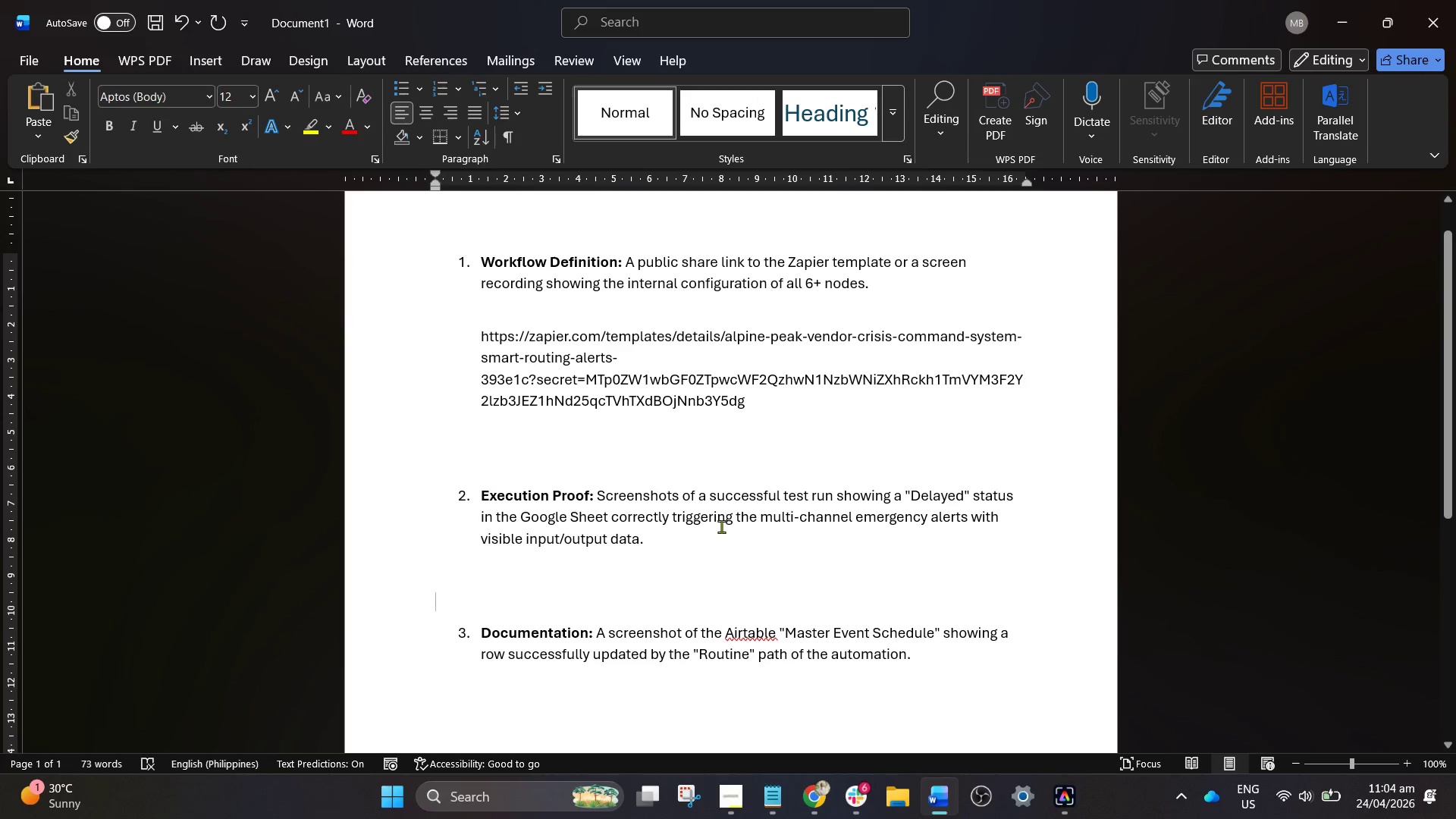 
wait(18.22)
 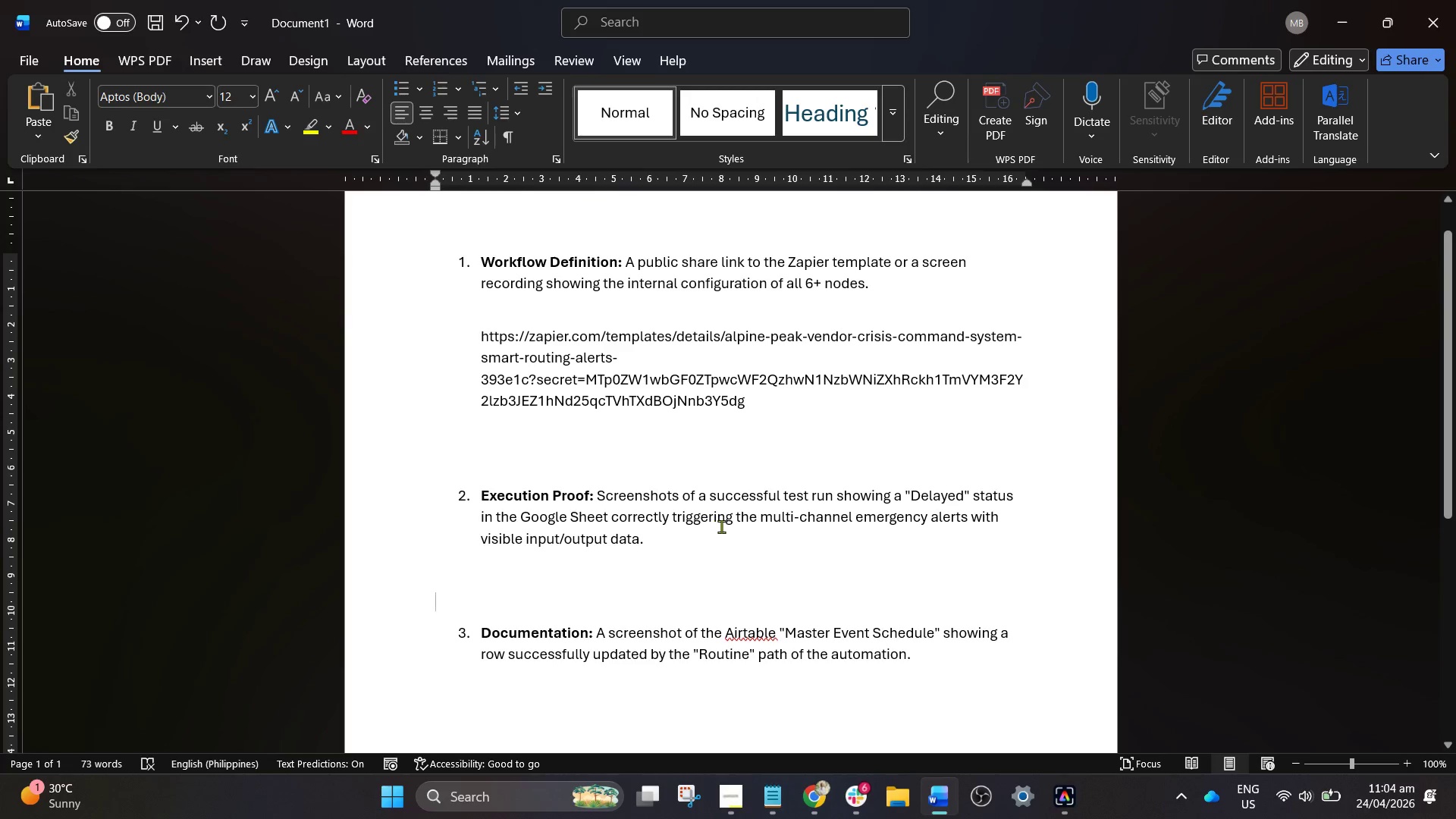 
left_click([821, 786])
 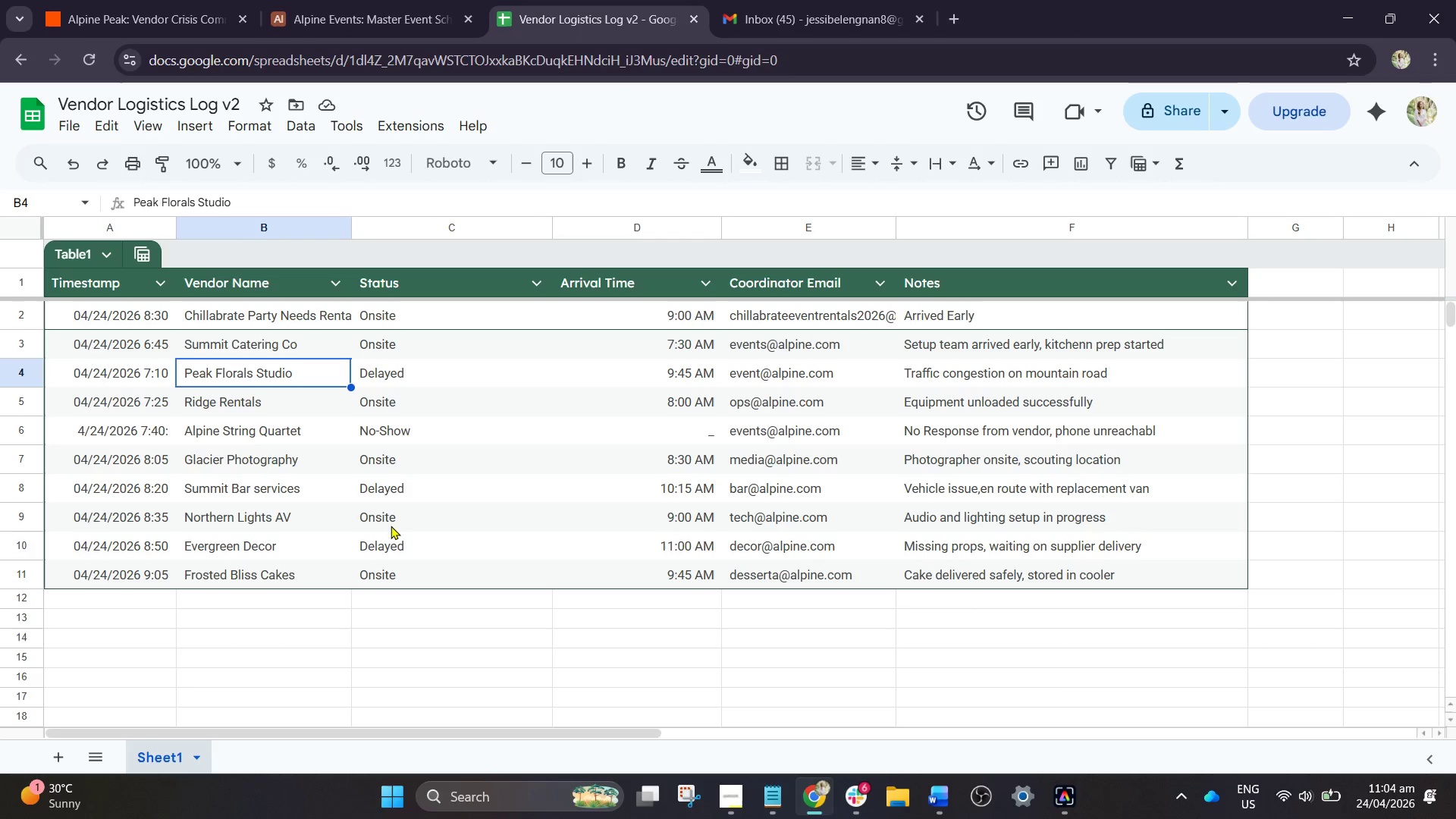 
wait(7.33)
 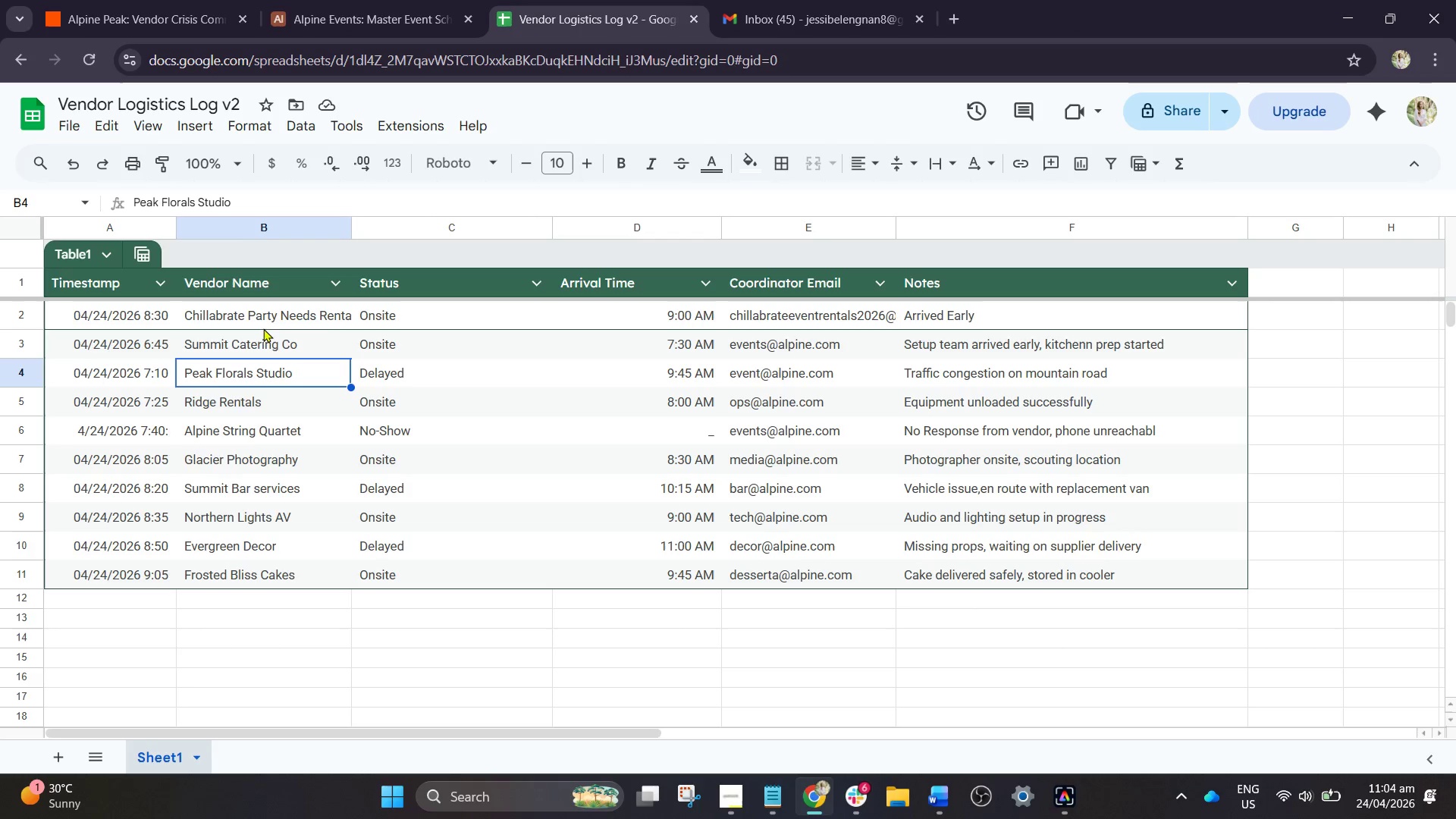 
mouse_move([37, 96])
 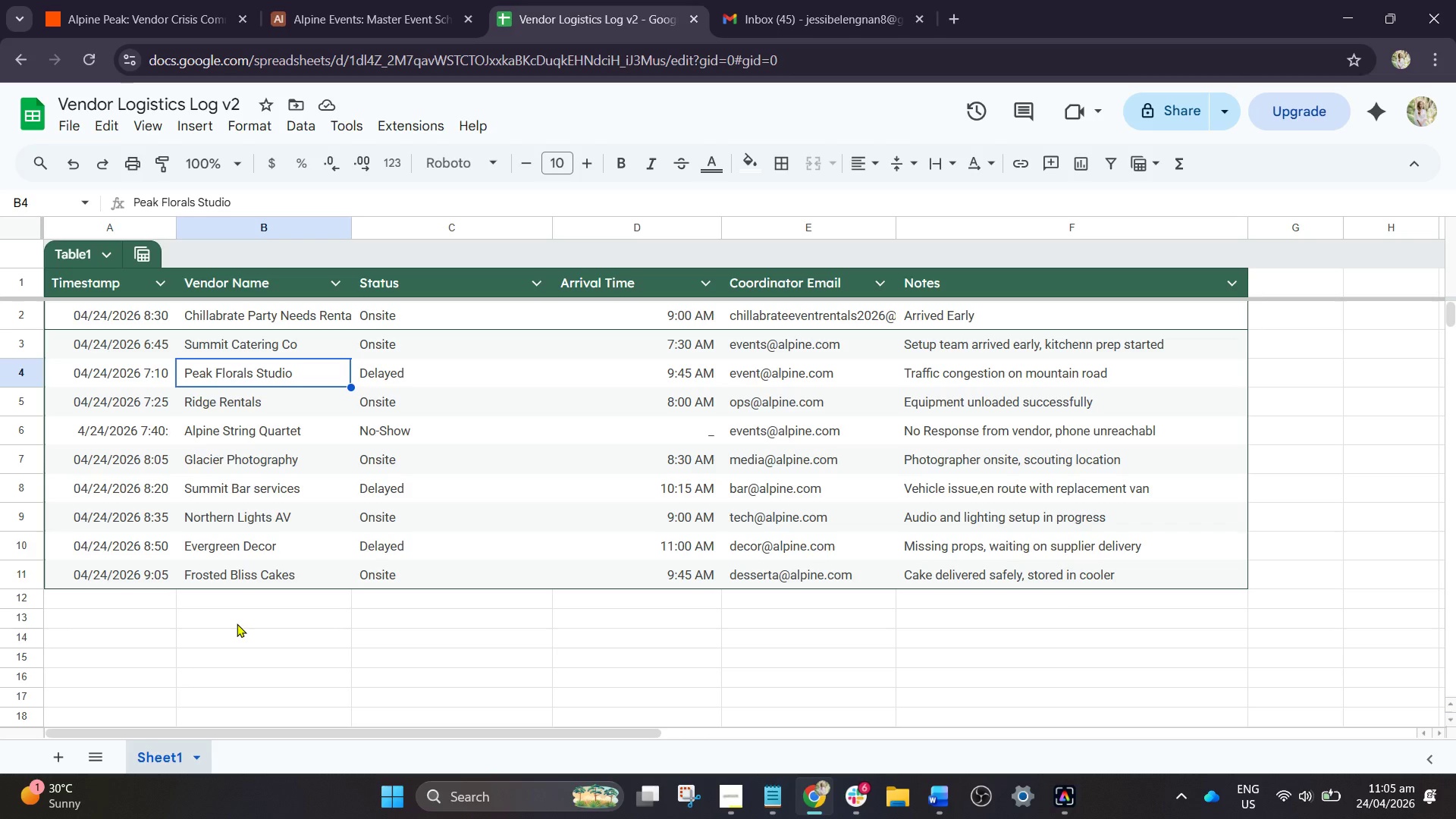 
left_click([237, 623])
 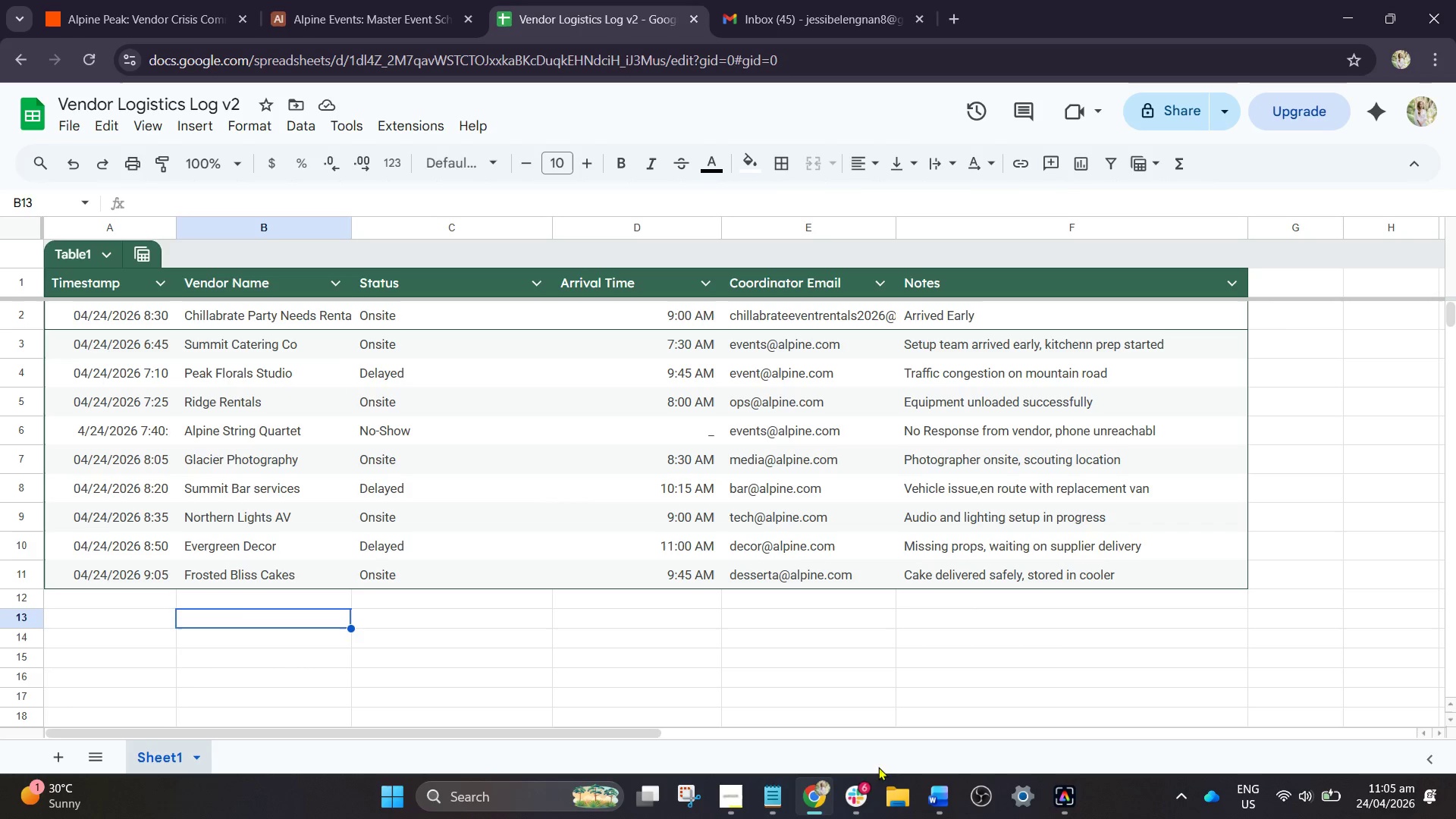 
mouse_move([984, 792])
 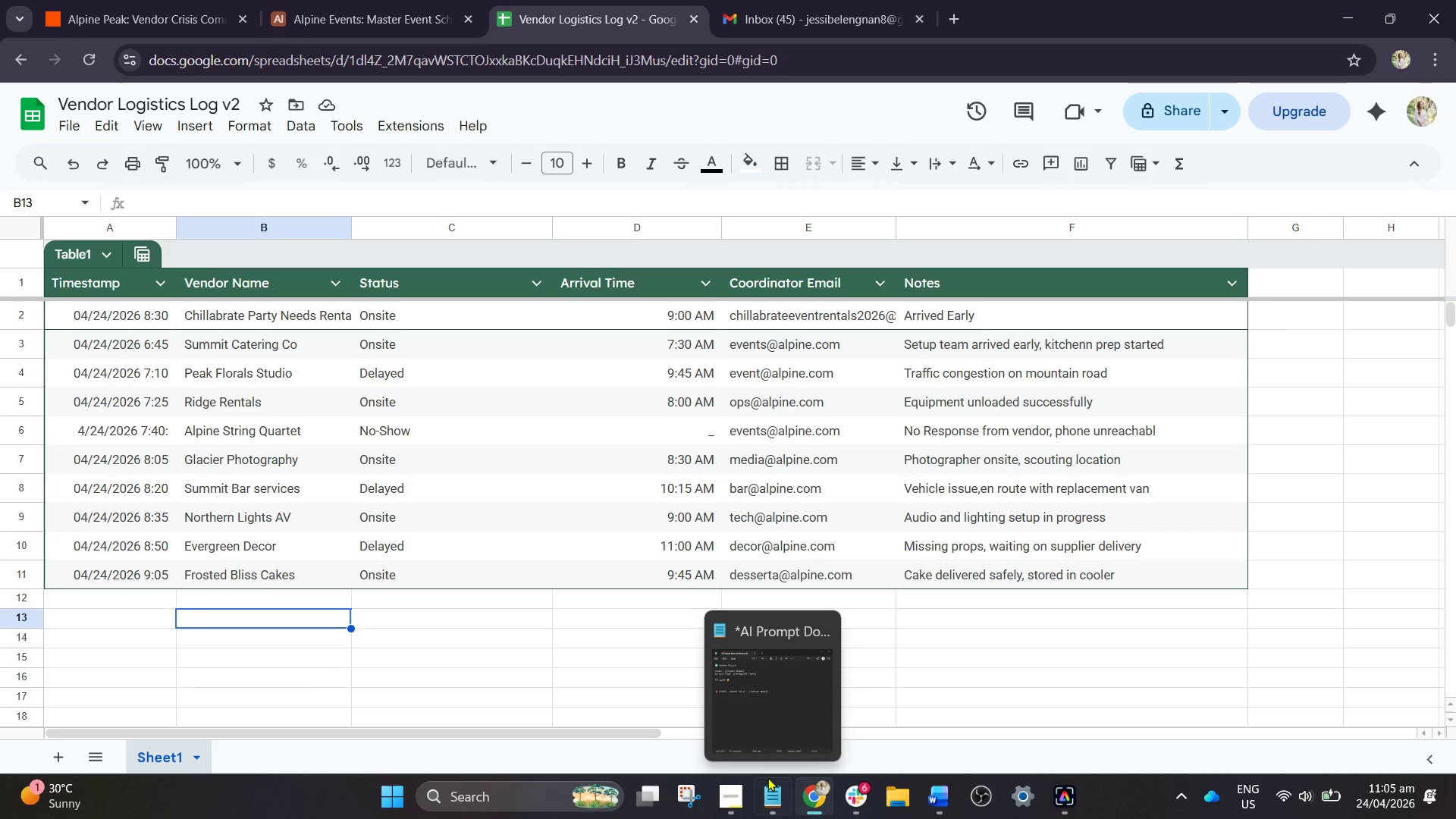 
wait(5.41)
 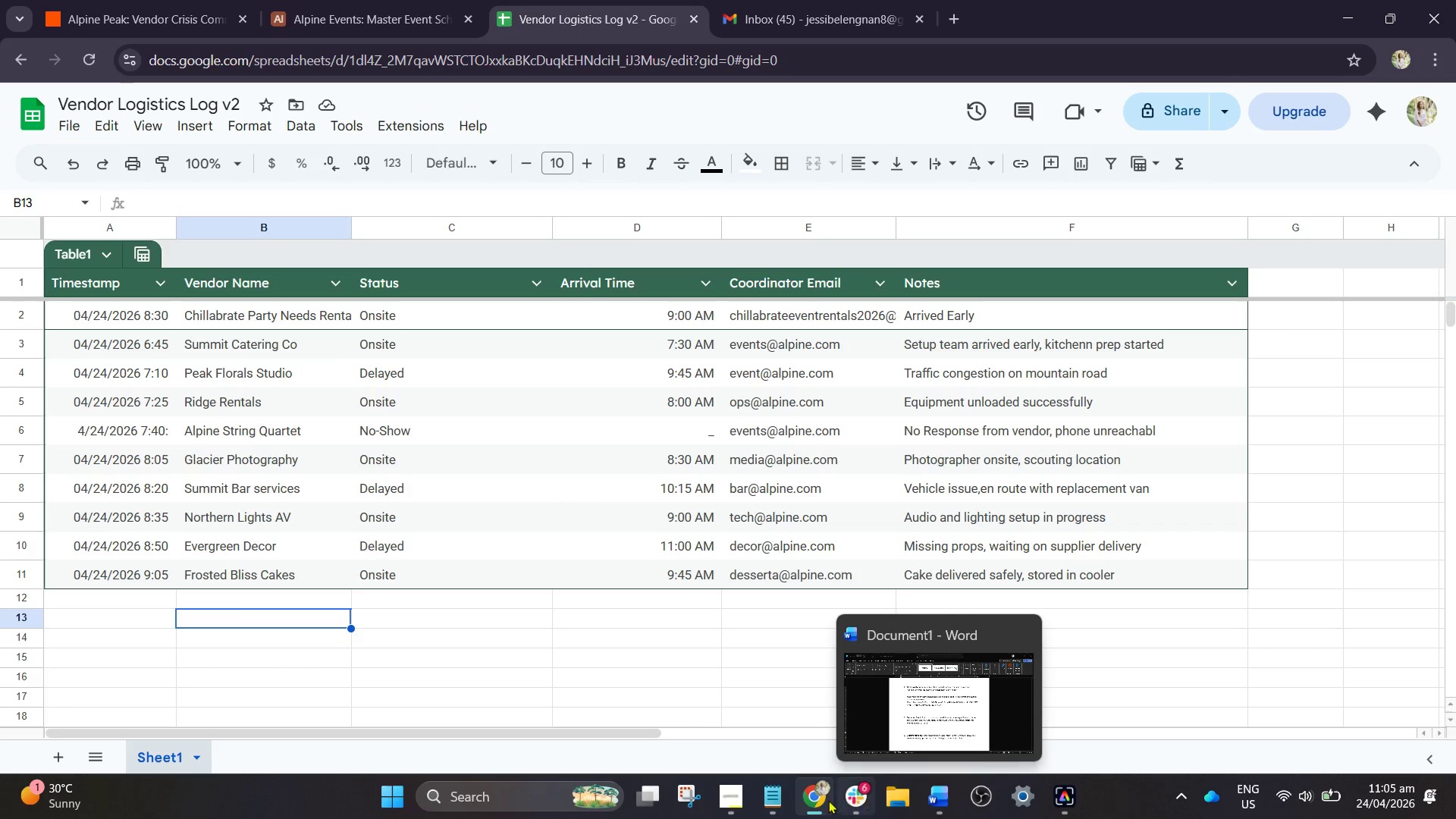 
left_click([687, 792])
 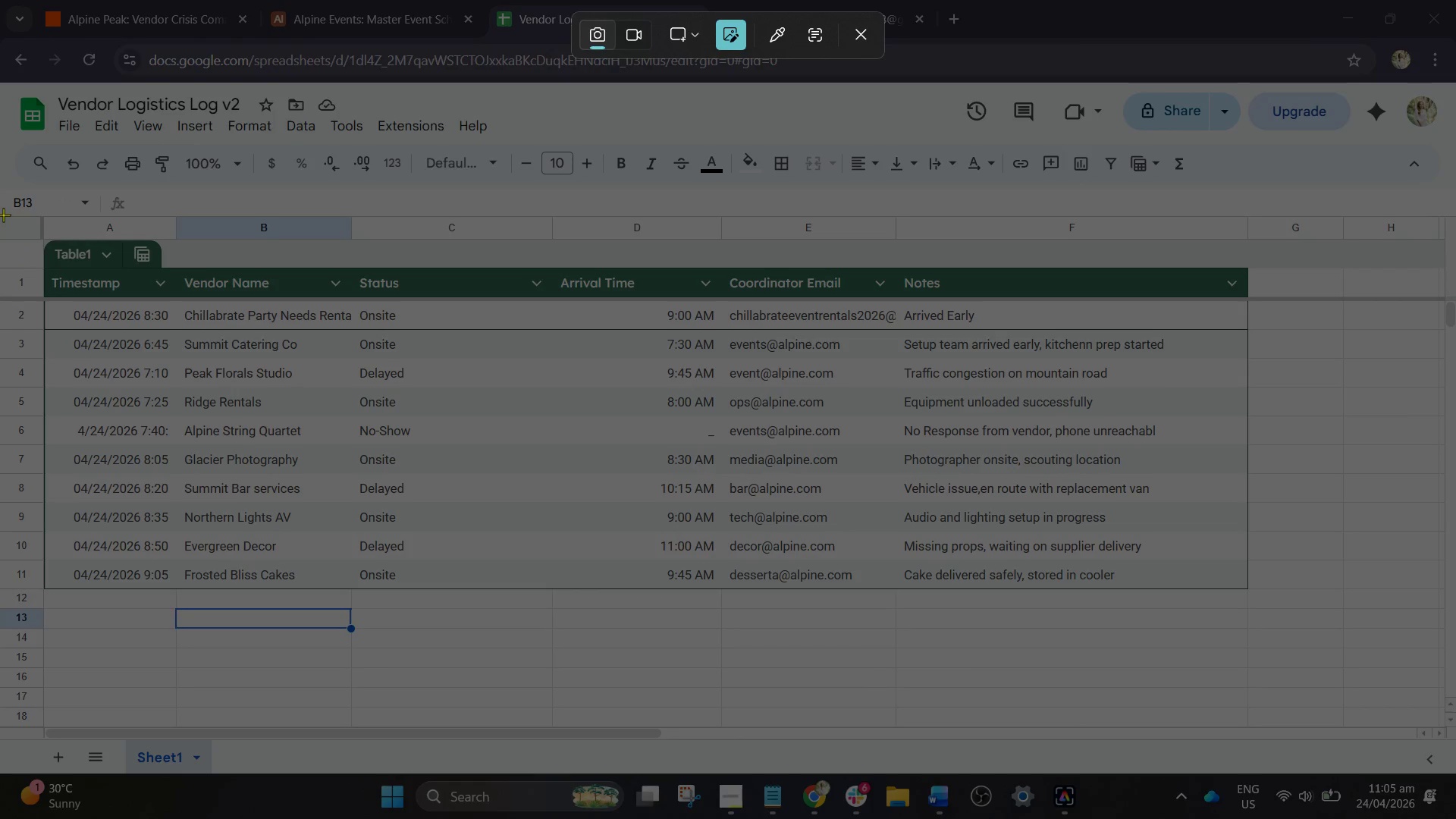 
wait(6.24)
 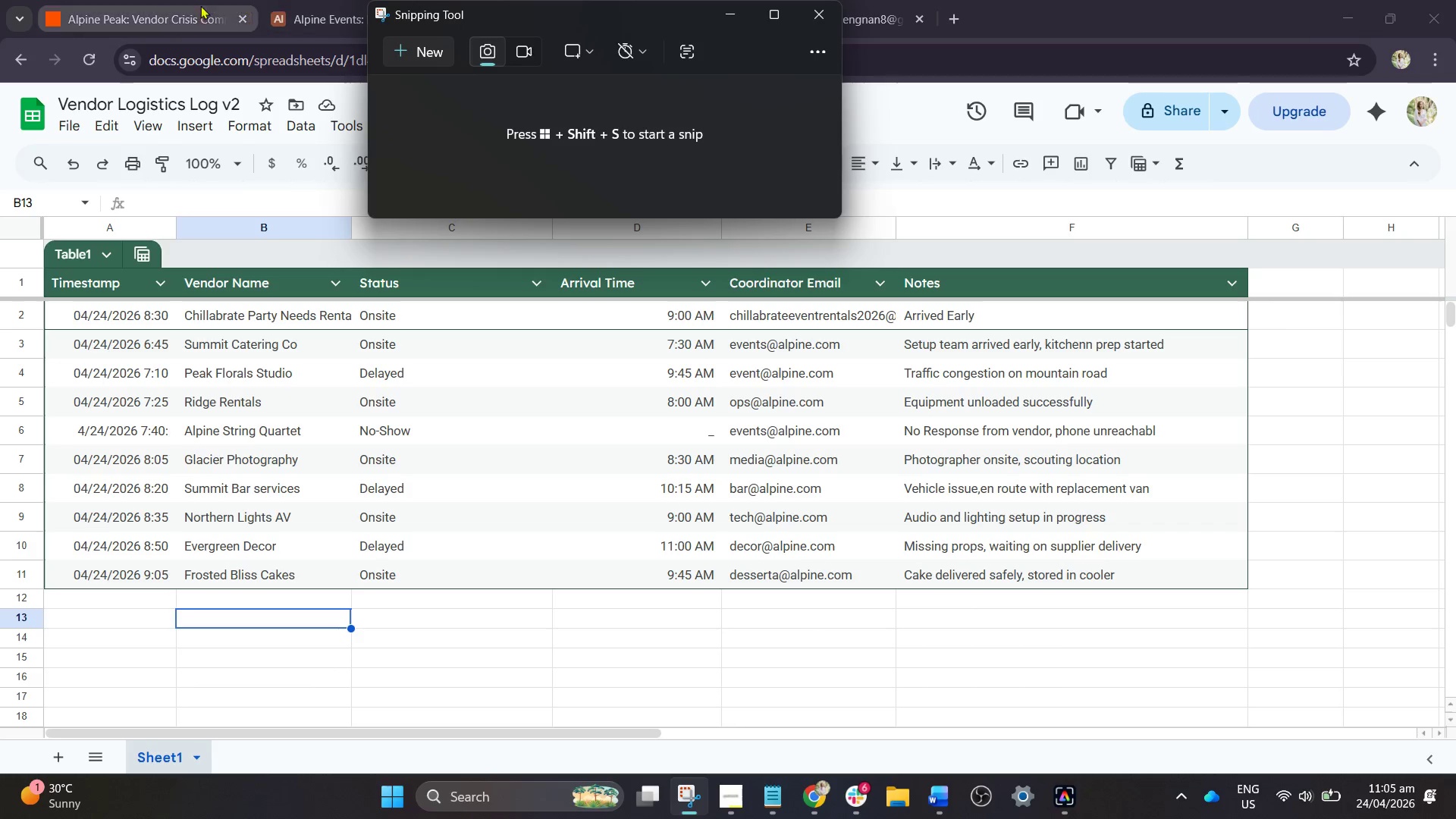 
left_click_drag(start_coordinate=[0, 79], to_coordinate=[1453, 712])
 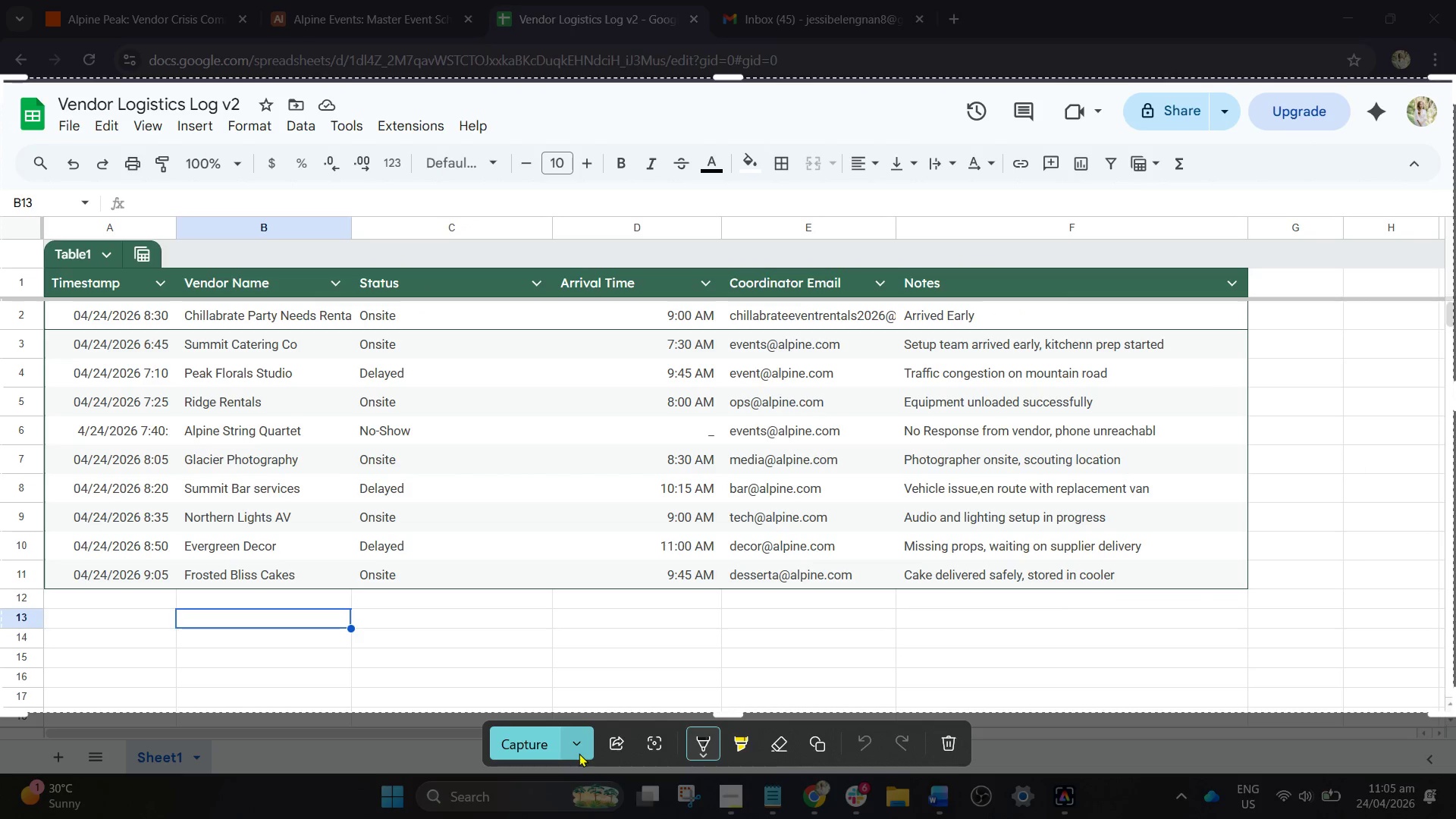 
left_click([536, 754])
 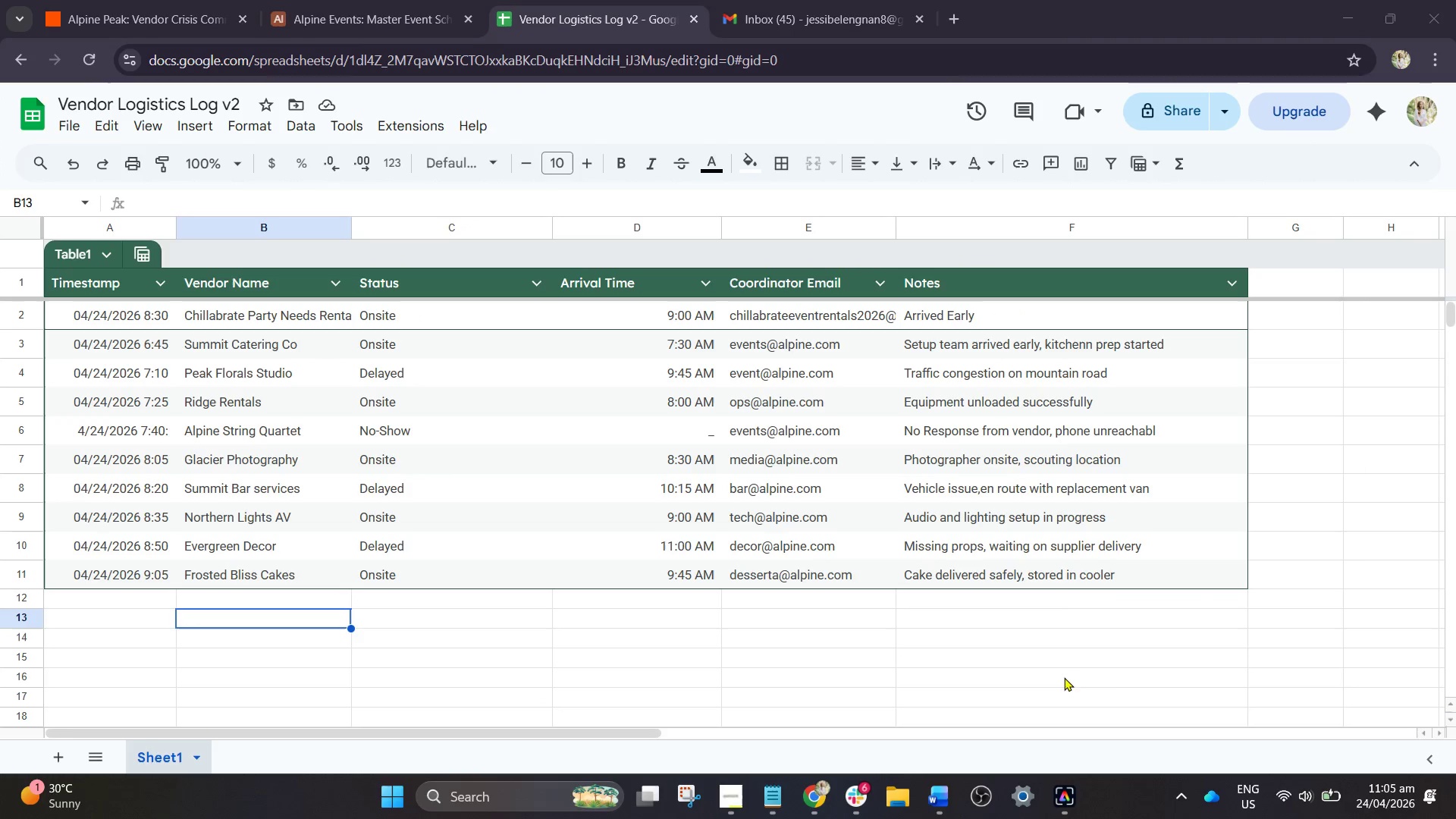 
mouse_move([1401, 679])
 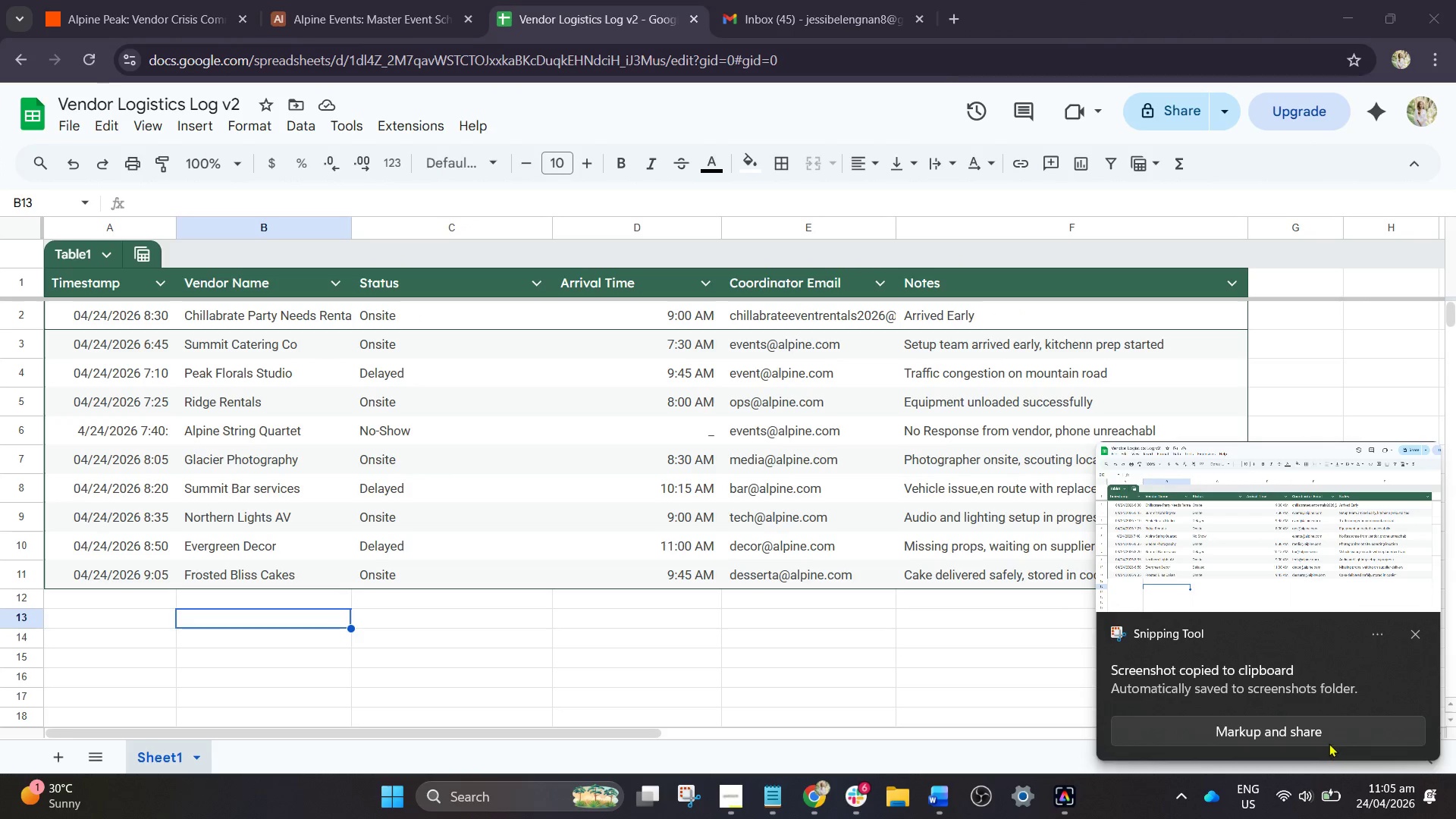 
left_click([1329, 743])
 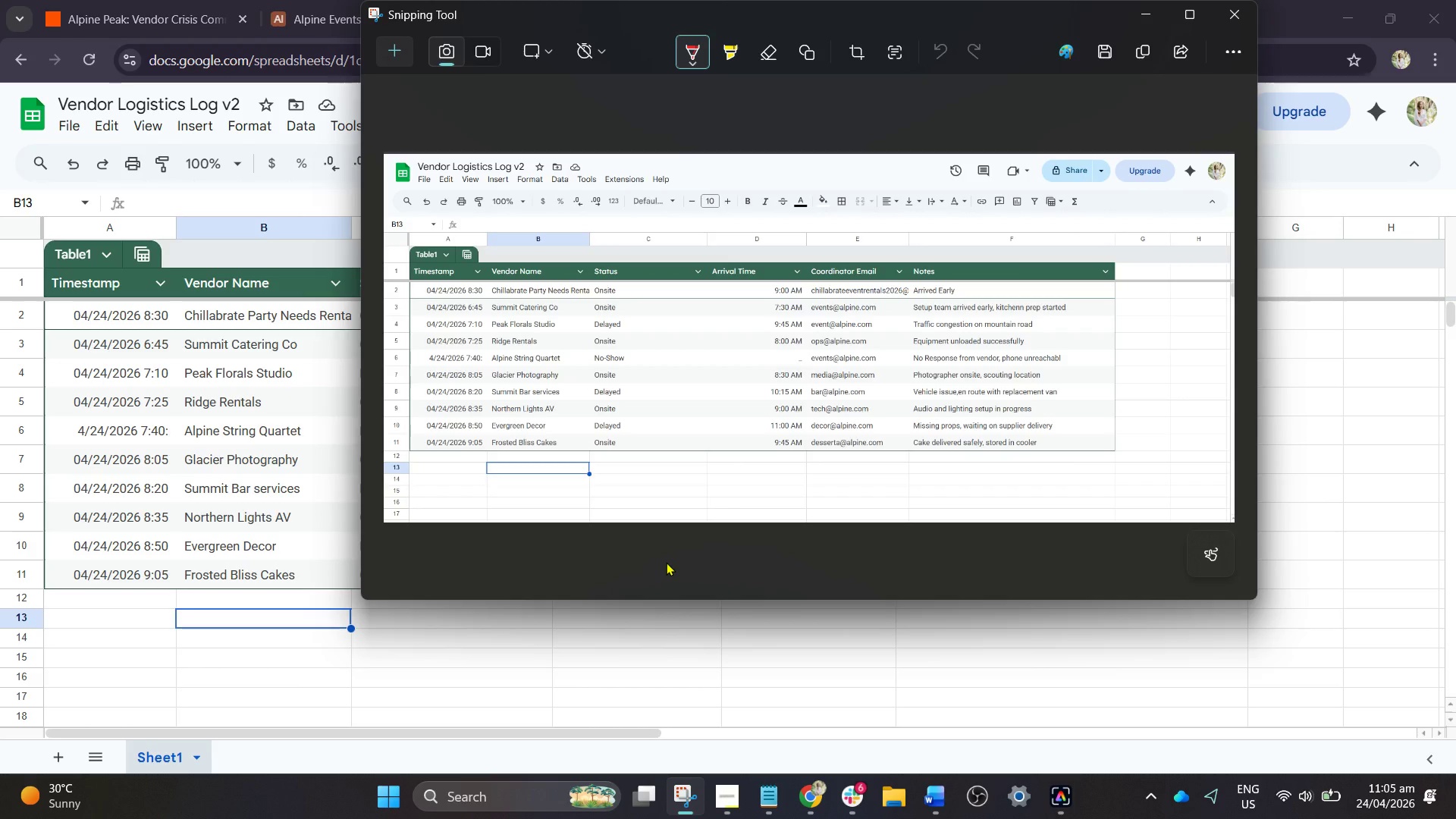 
wait(16.47)
 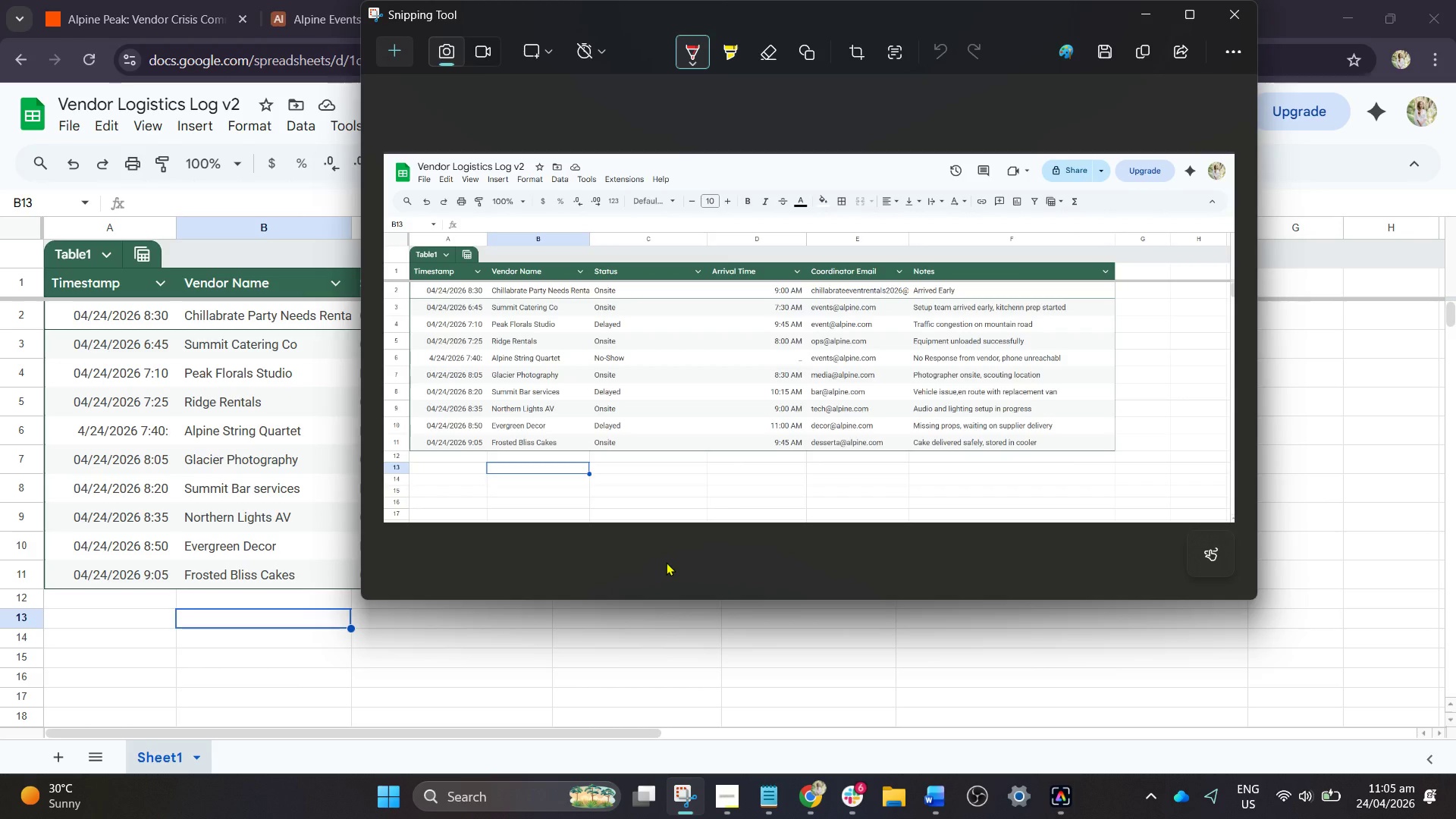 
right_click([505, 177])
 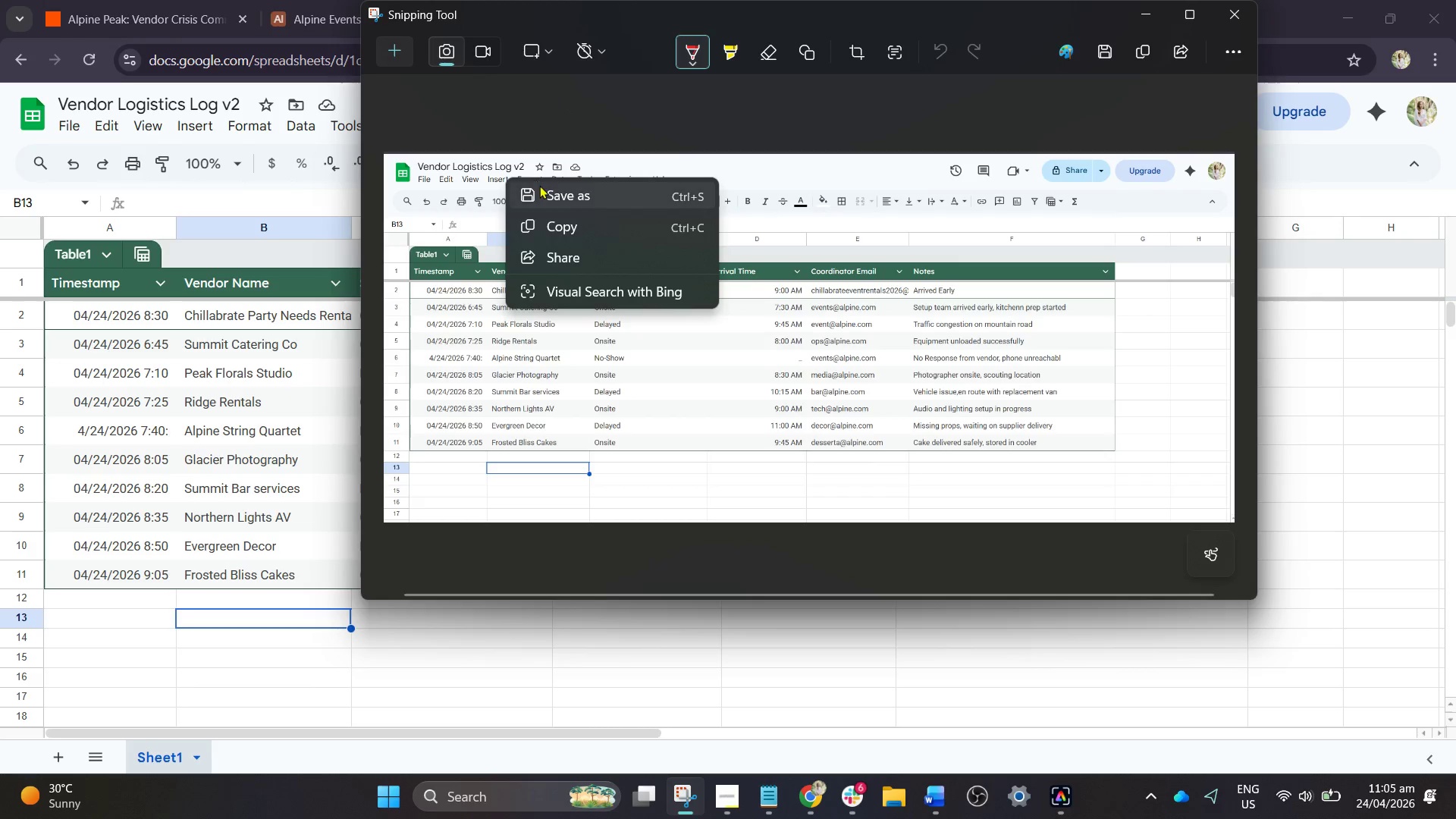 
left_click([539, 185])
 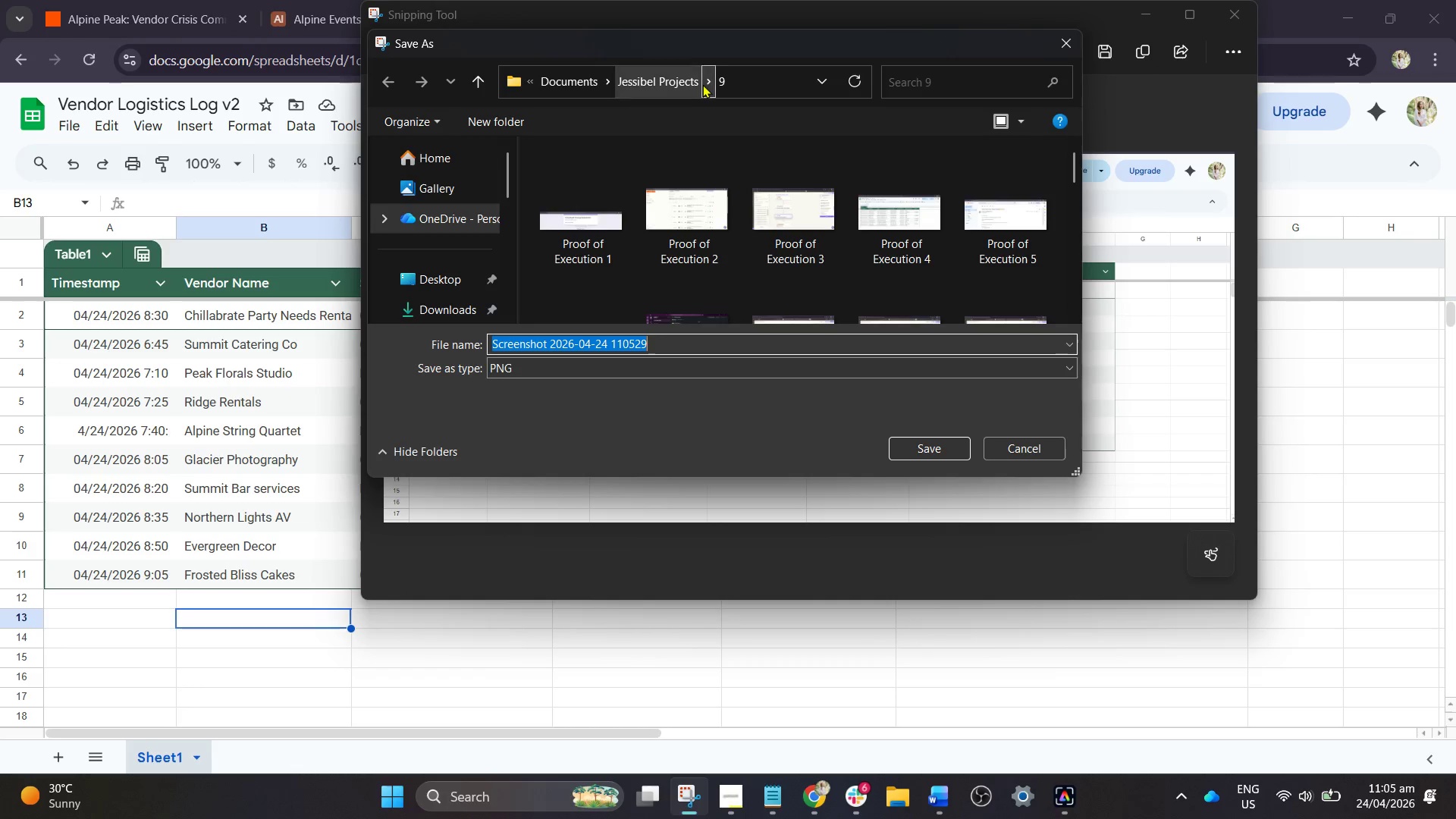 
wait(8.64)
 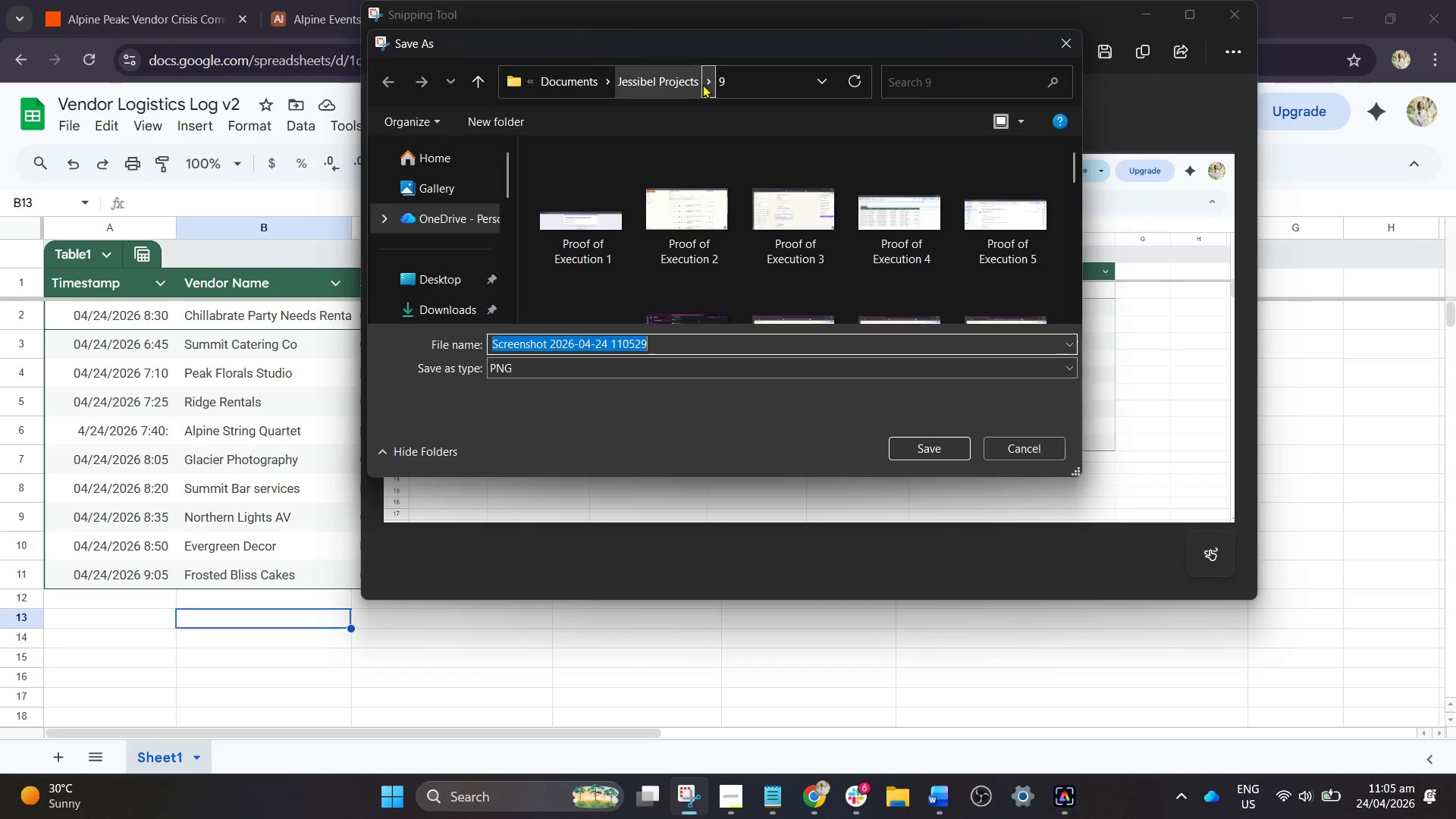 
scroll: coordinate [464, 247], scroll_direction: down, amount: 2.0
 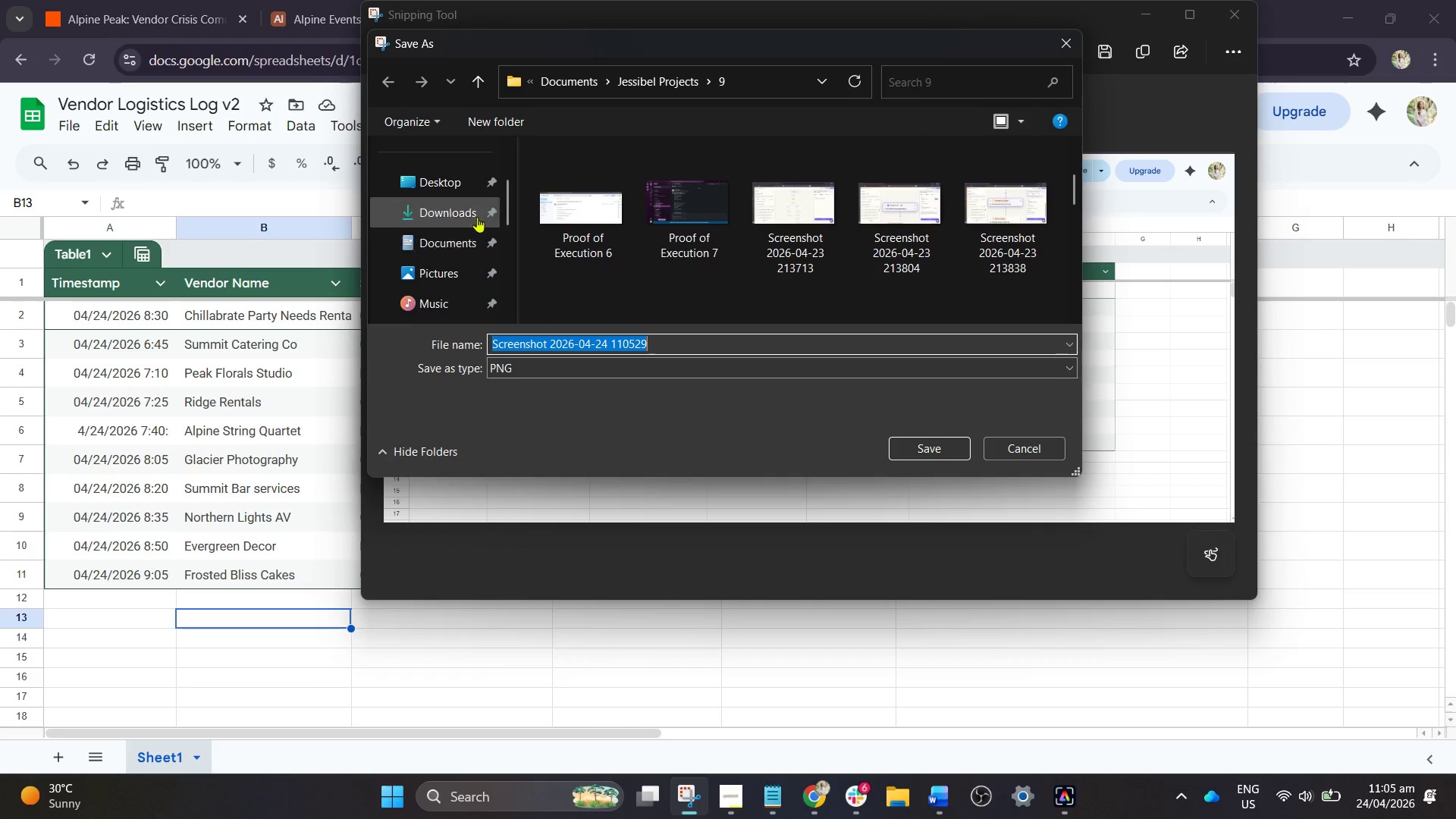 
scroll: coordinate [716, 184], scroll_direction: up, amount: 12.0
 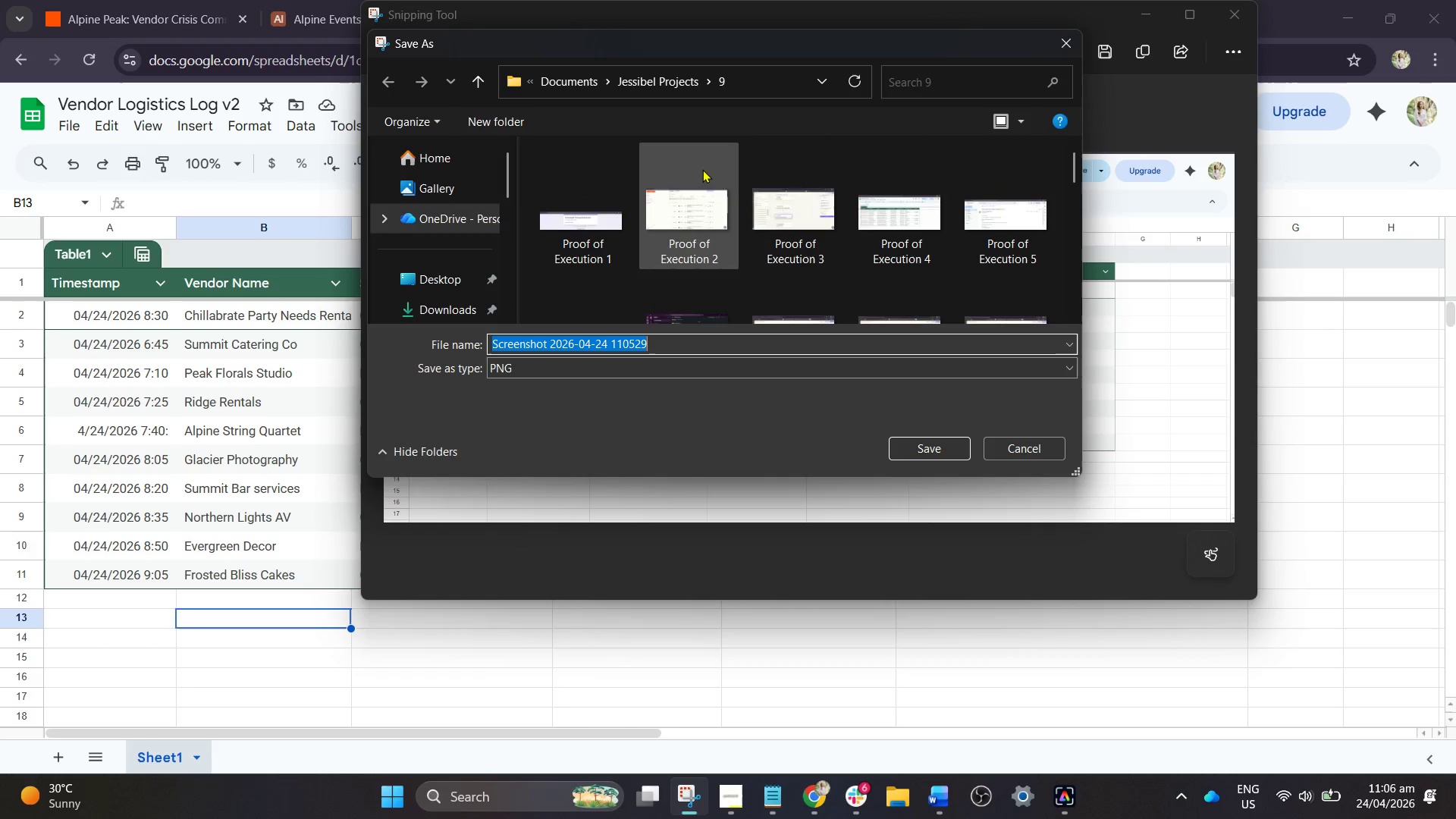 
mouse_move([686, 170])
 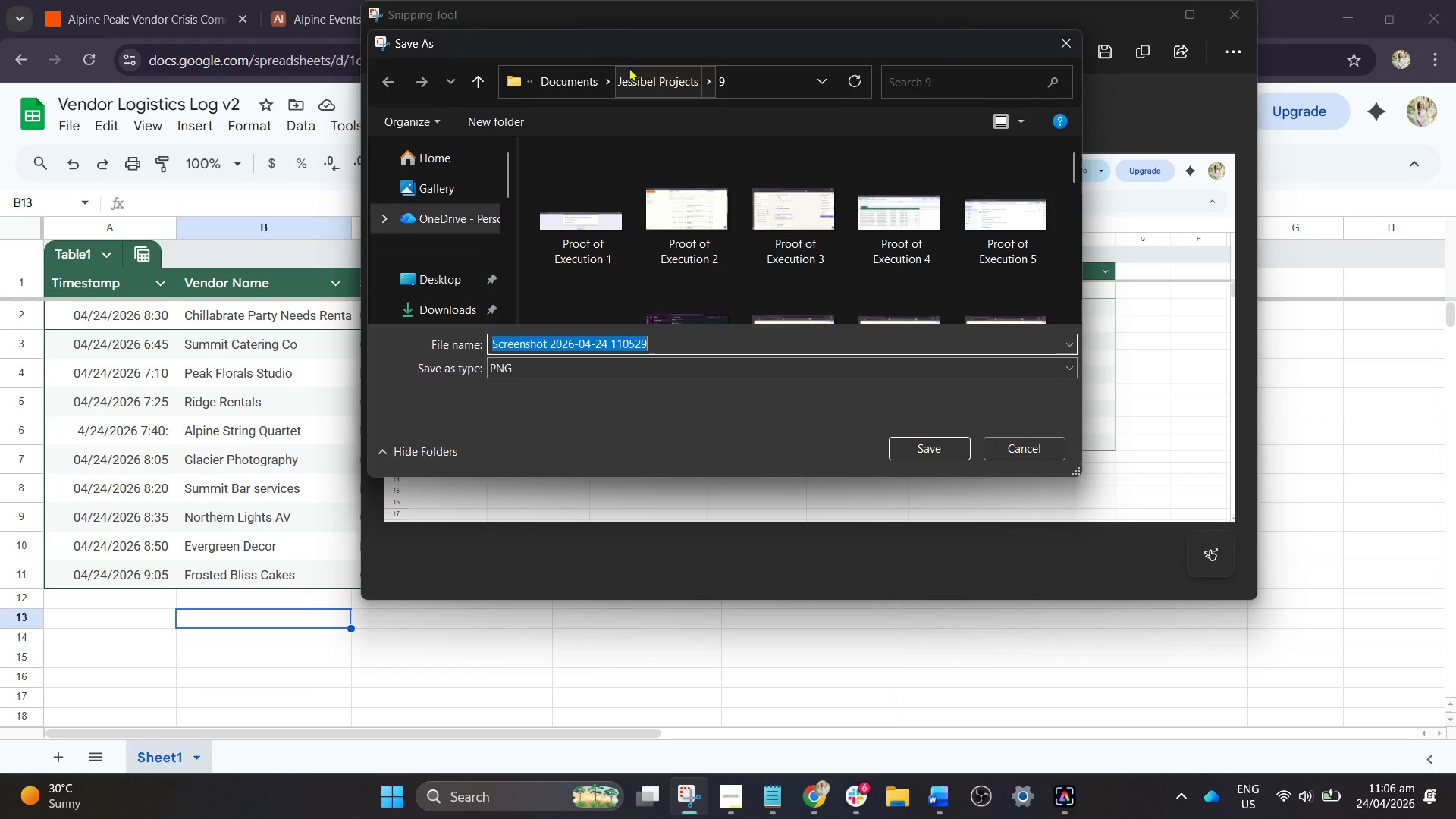 
left_click([635, 80])
 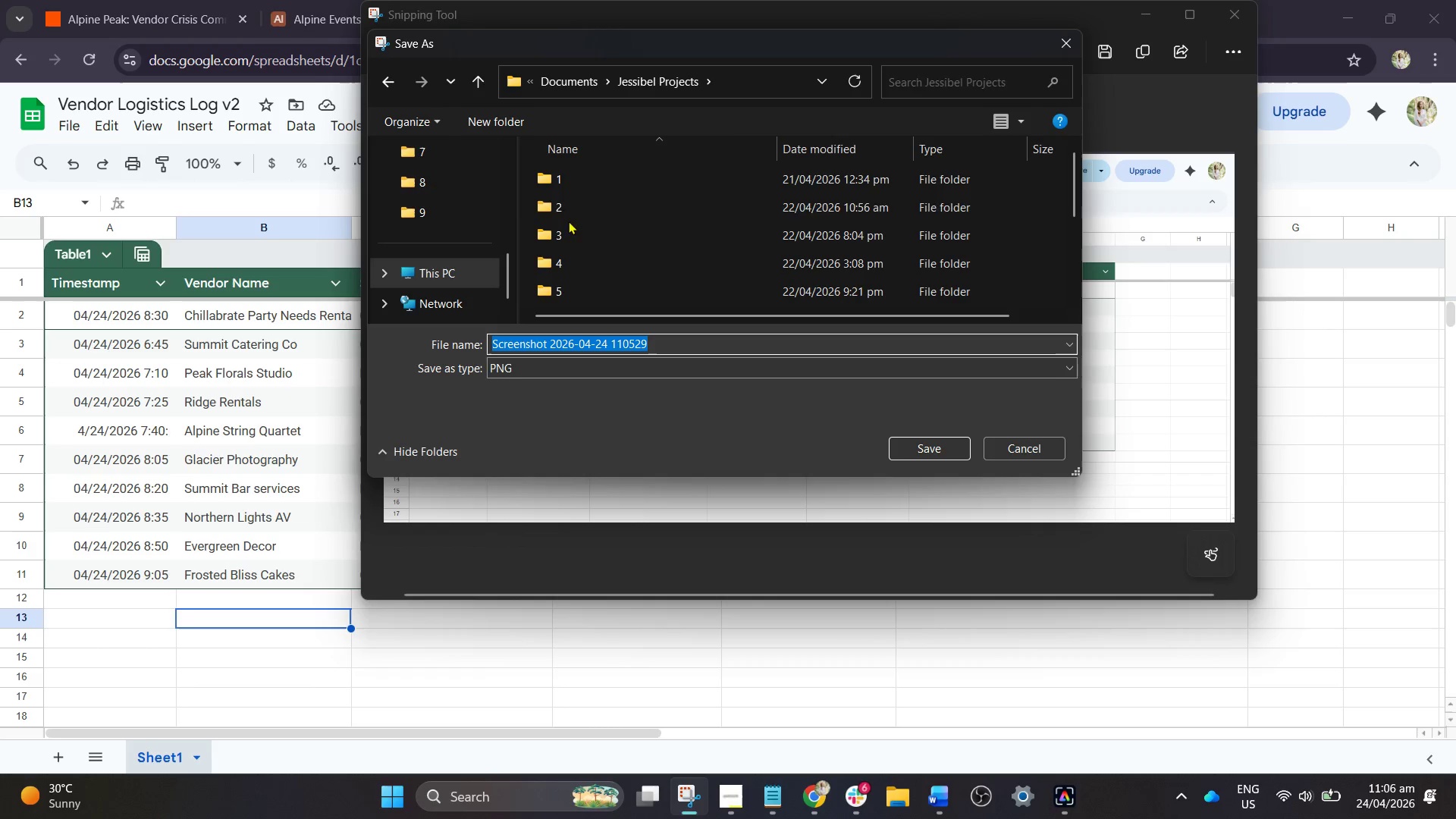 
right_click([723, 199])
 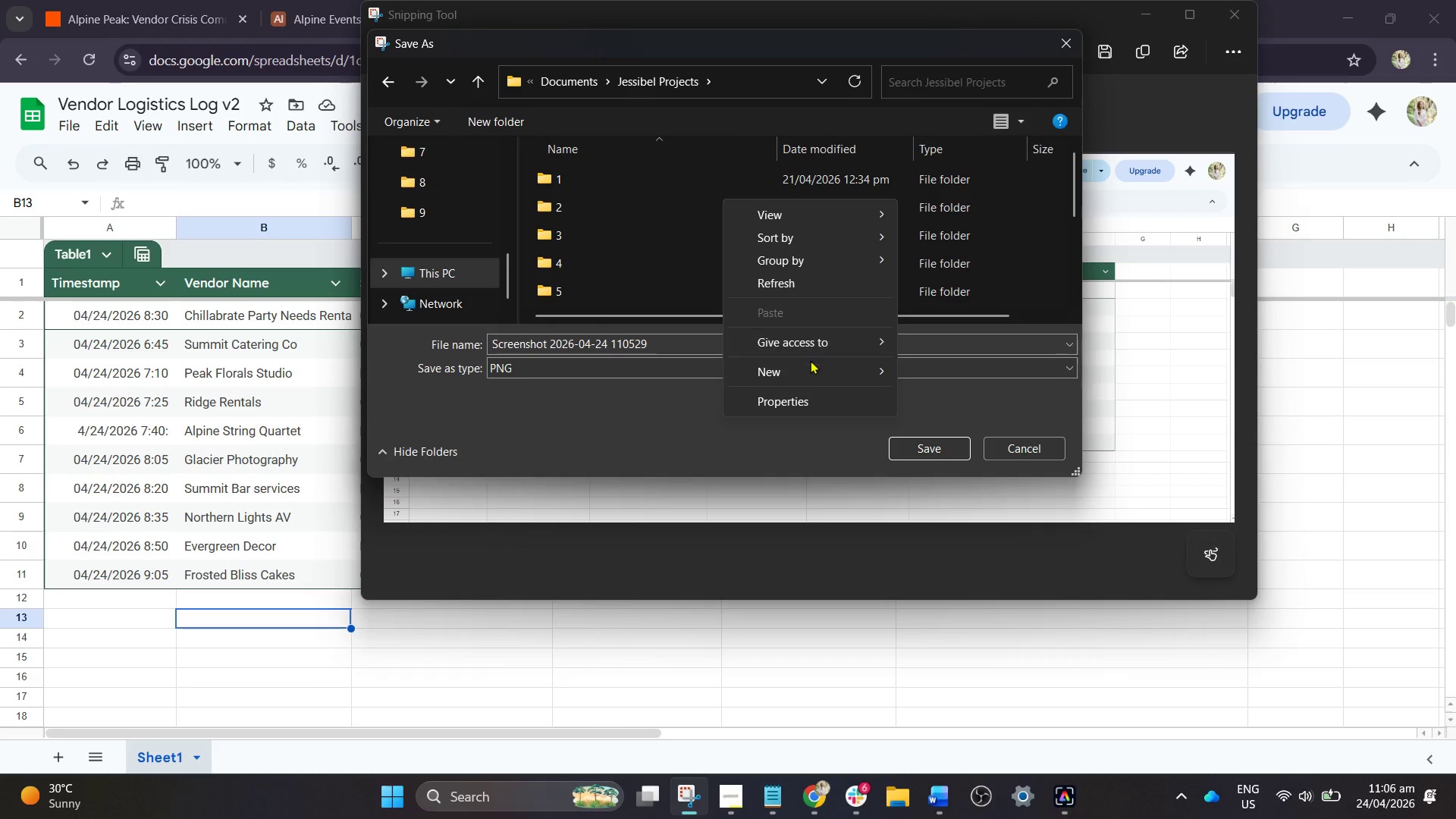 
left_click([814, 365])
 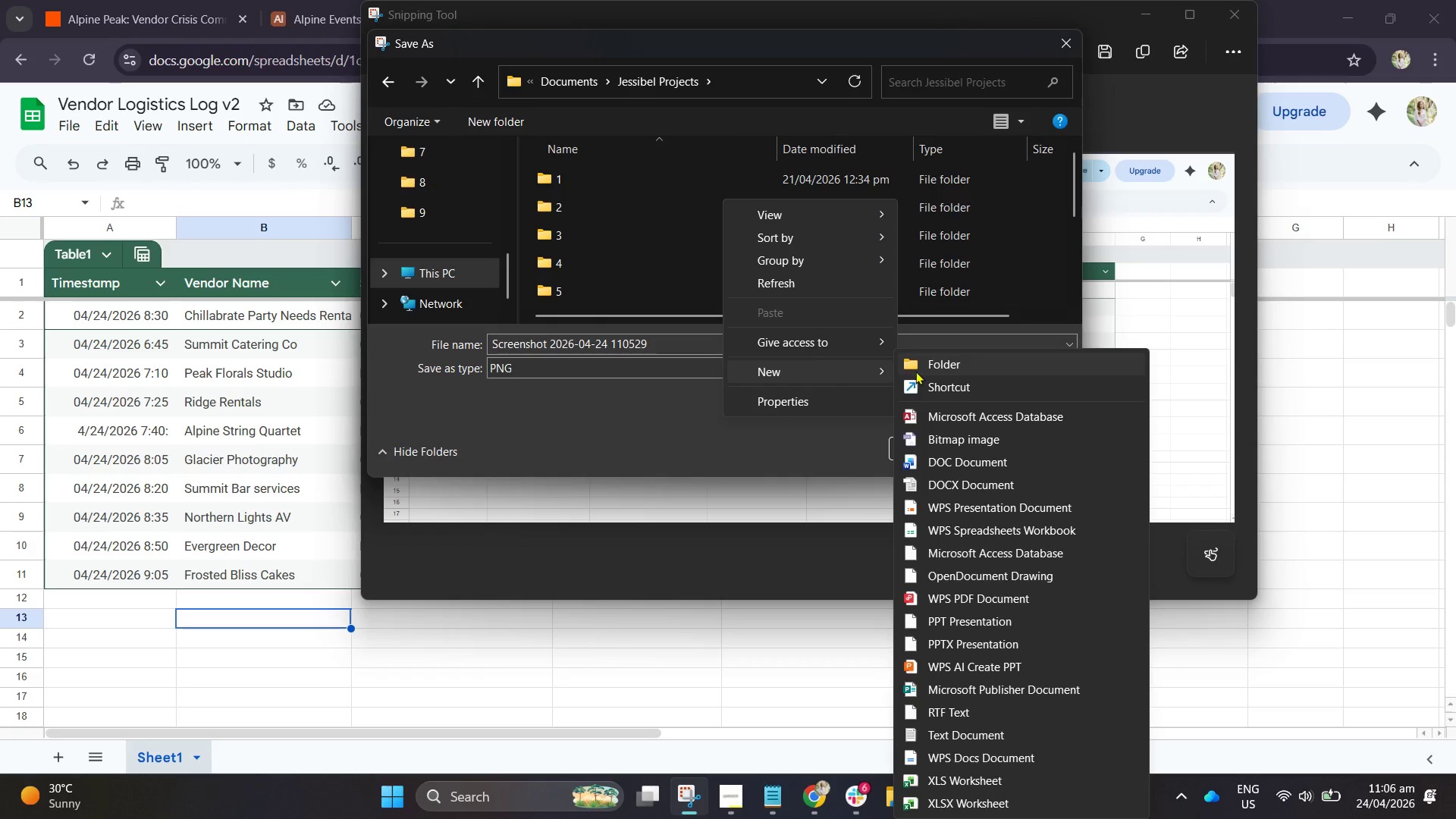 
left_click([921, 371])
 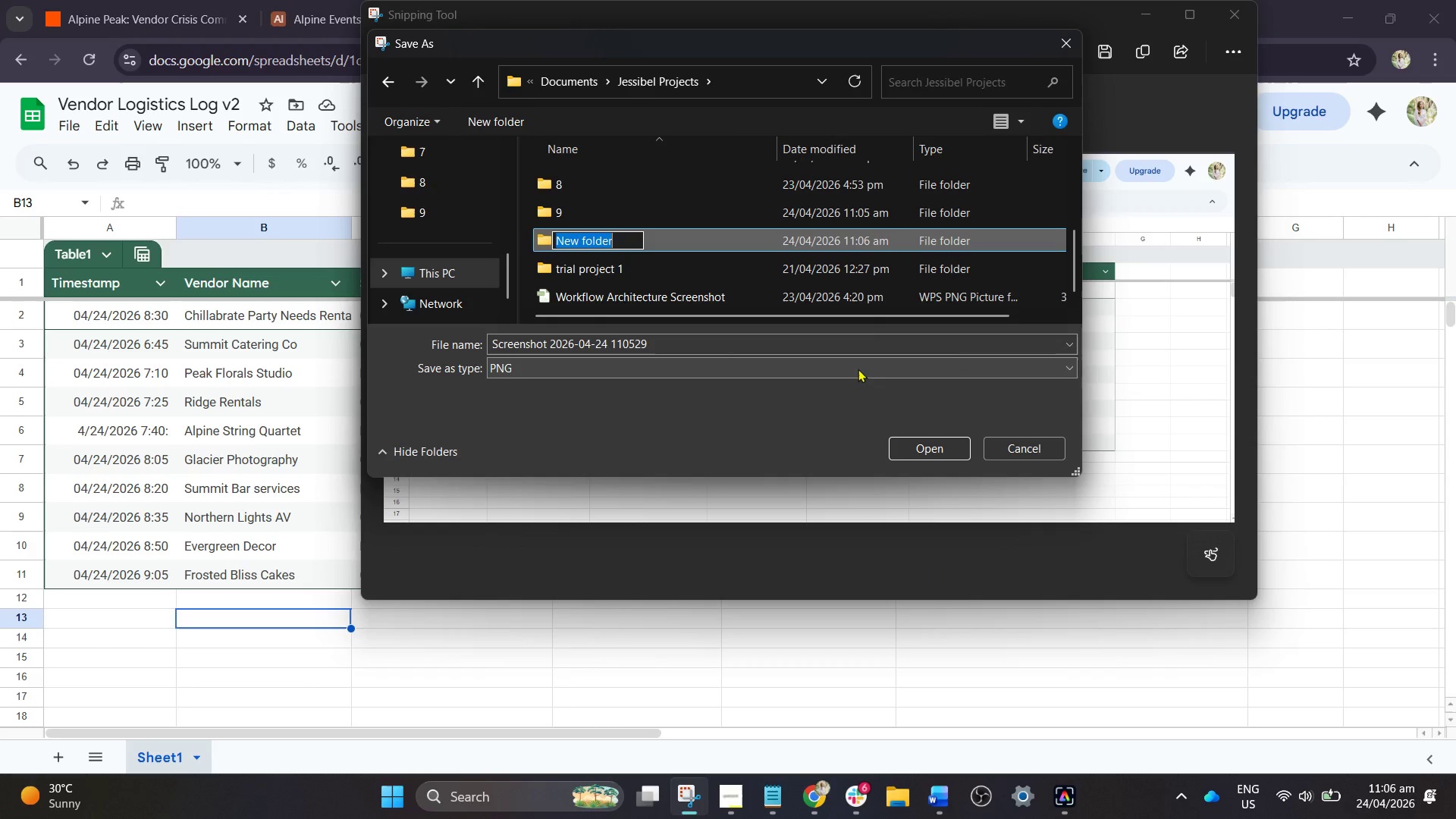 
key(End)
 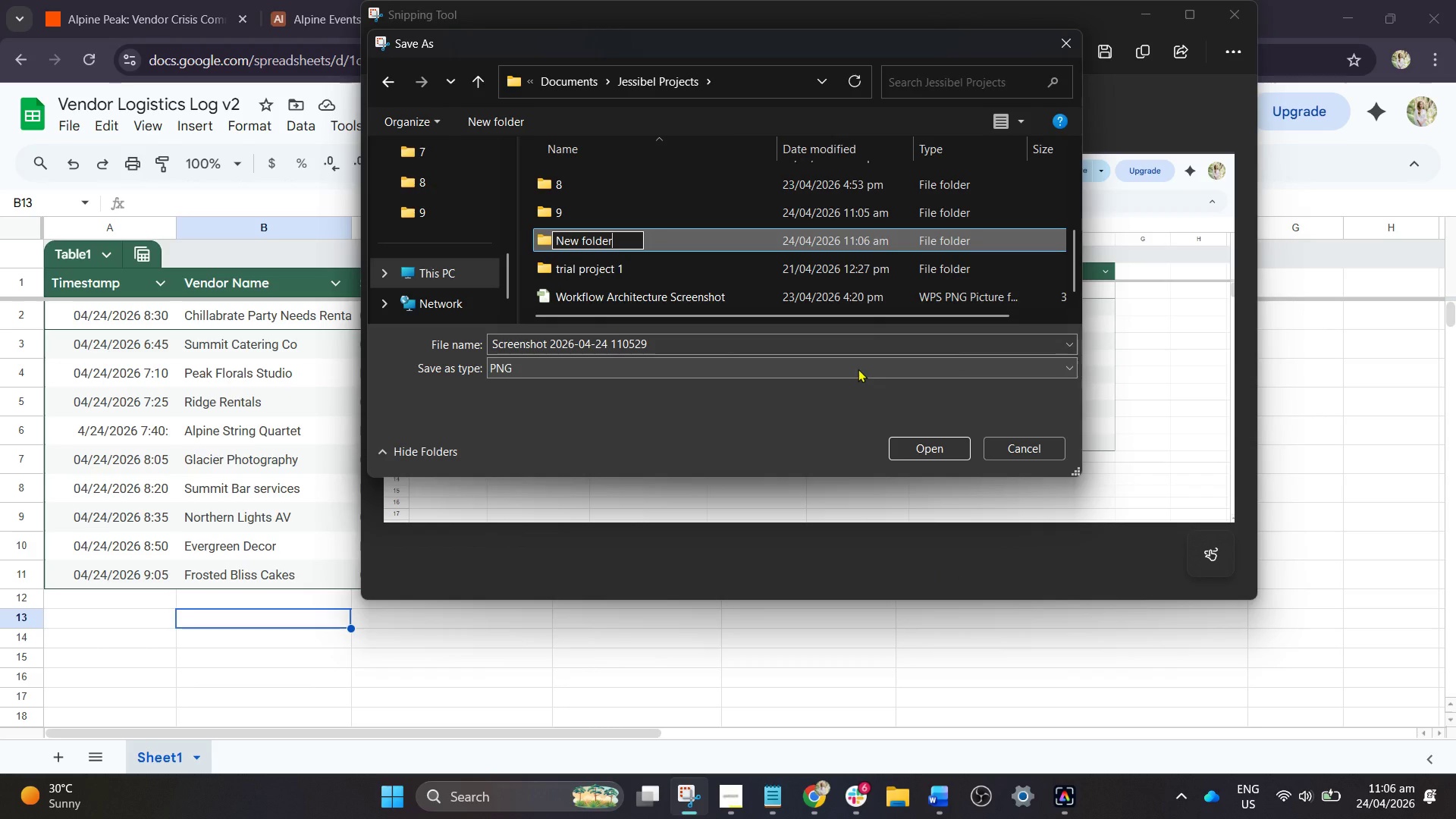 
key(Insert)
 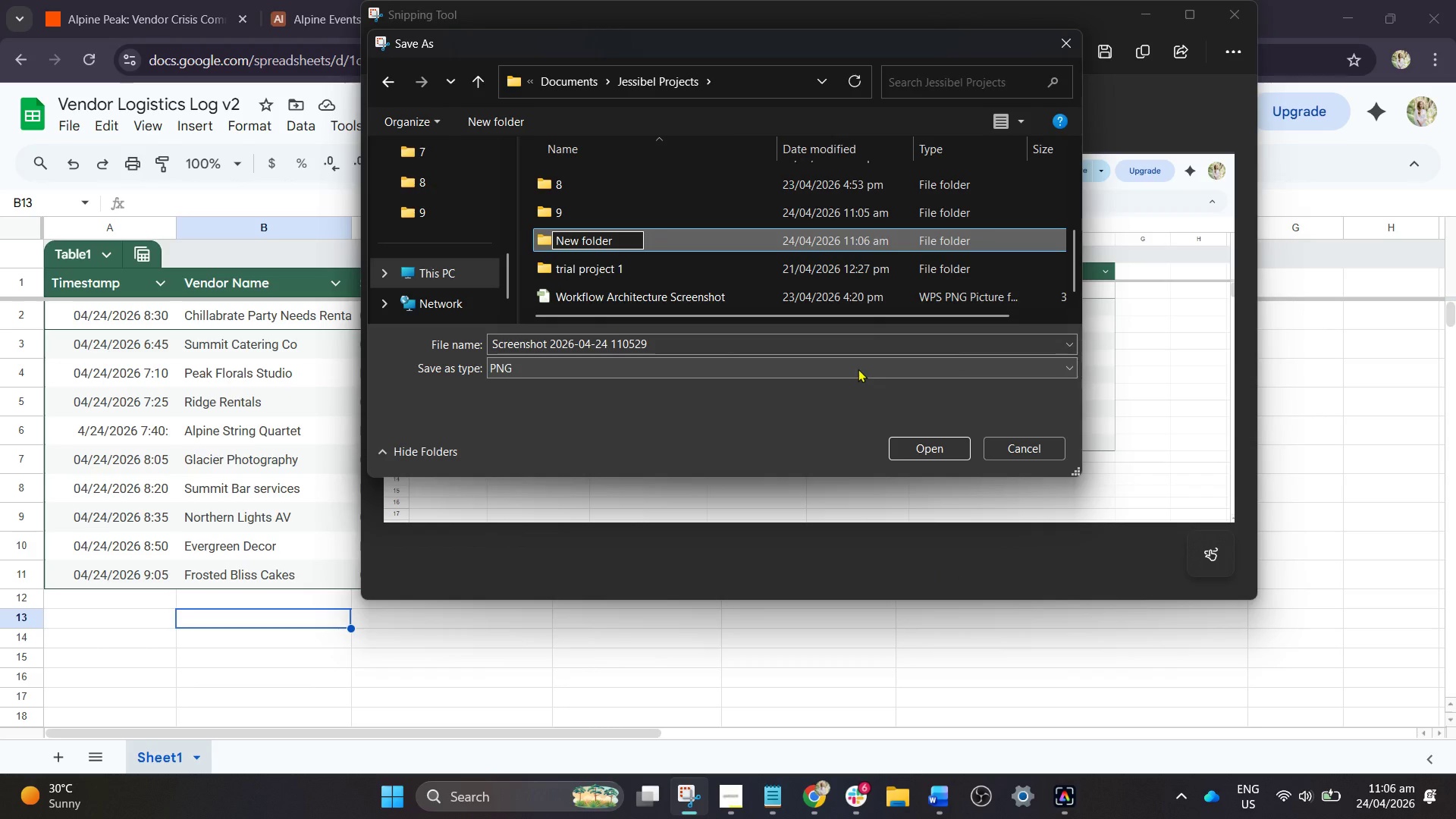 
key(NumLock)
 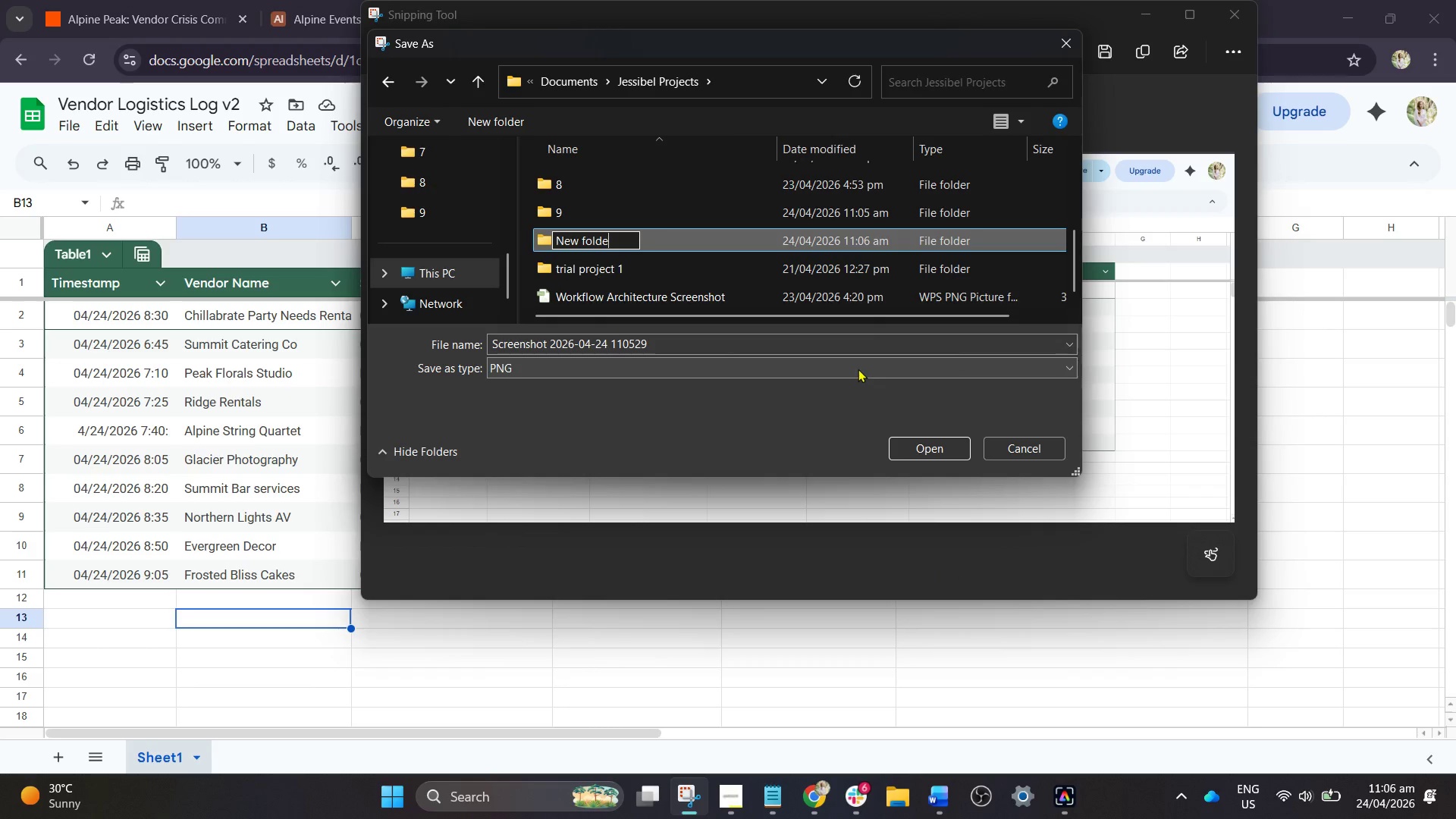 
key(Backspace)
 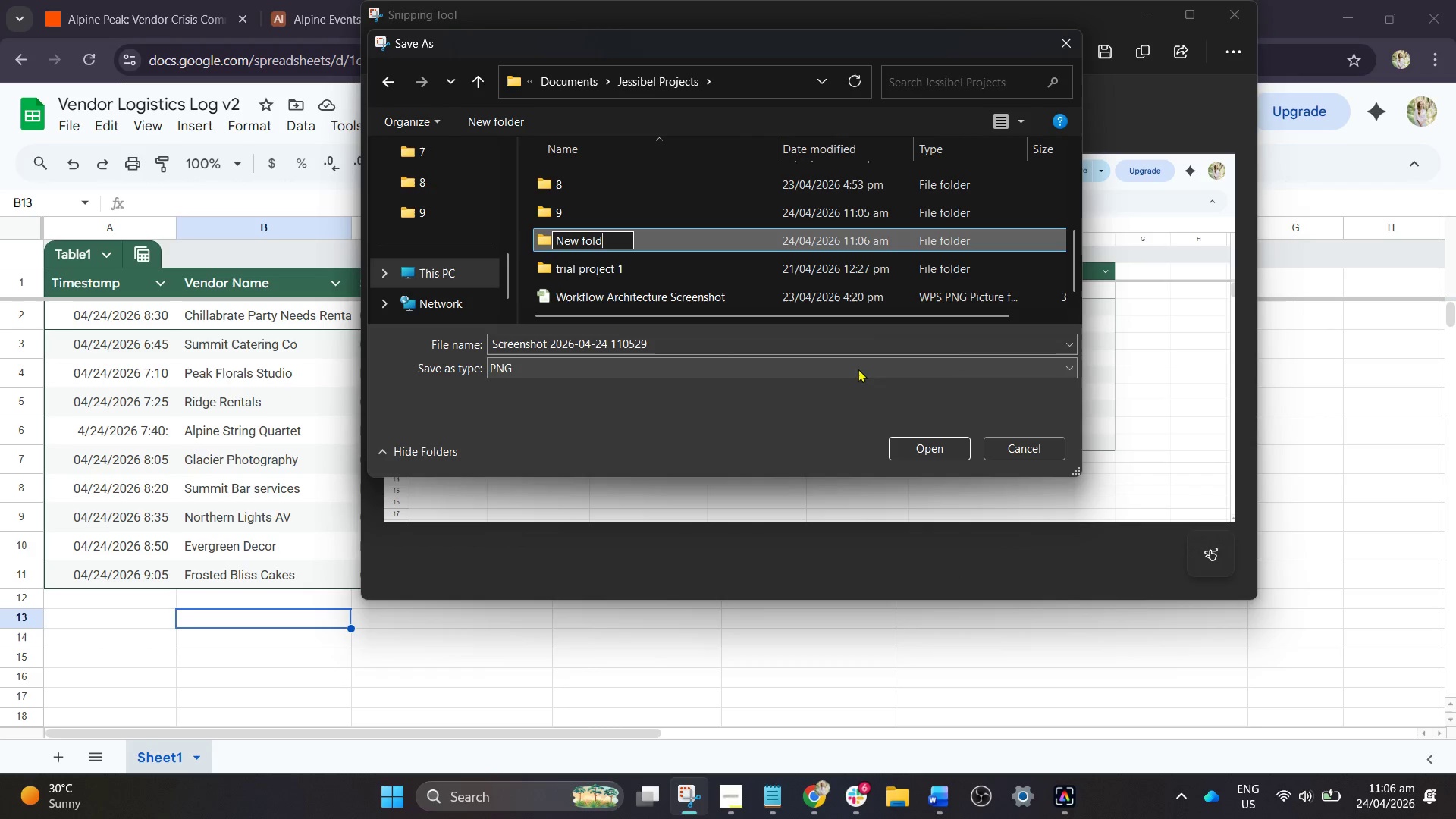 
key(Backspace)
 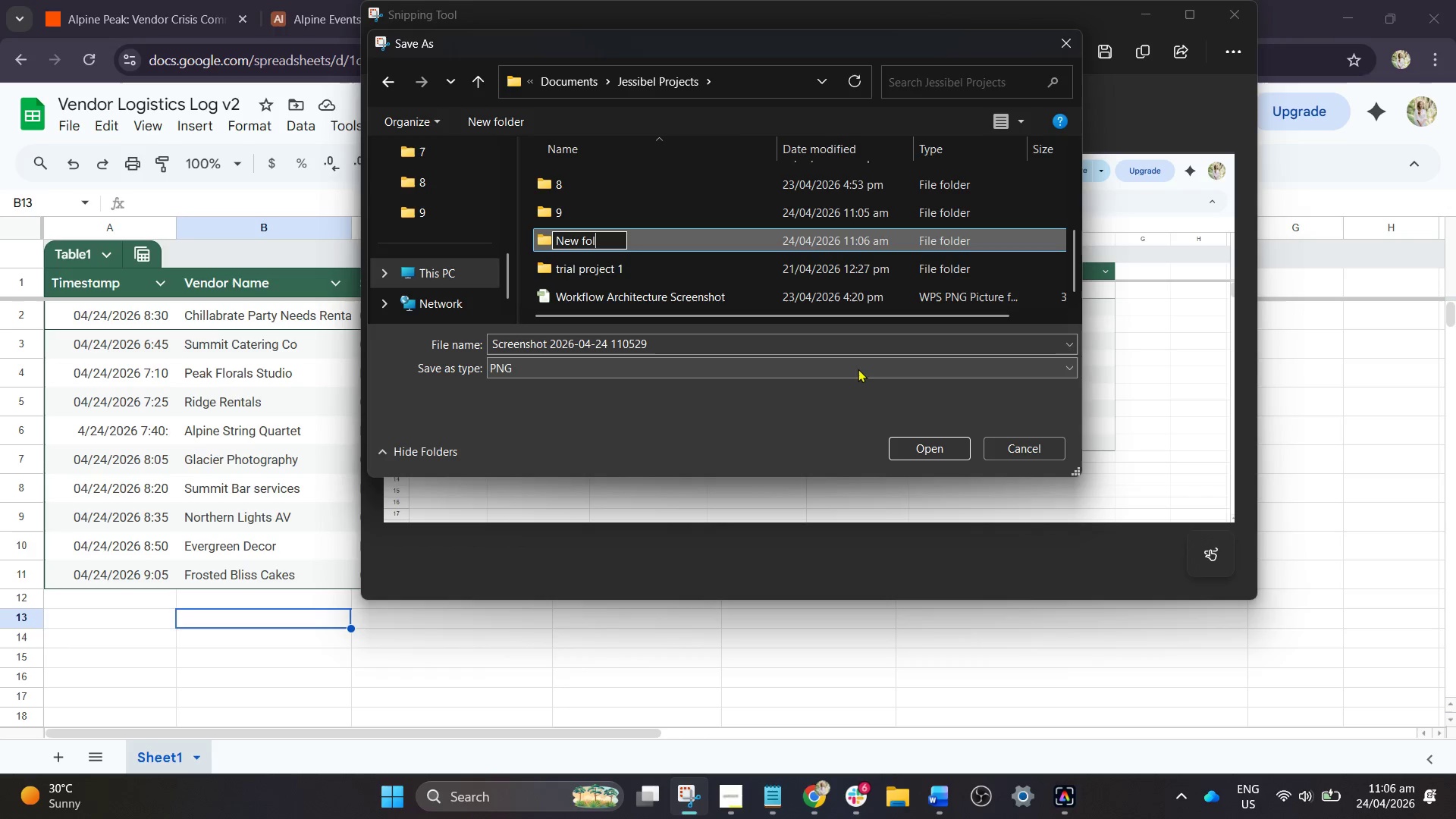 
hold_key(key=Backspace, duration=0.95)
 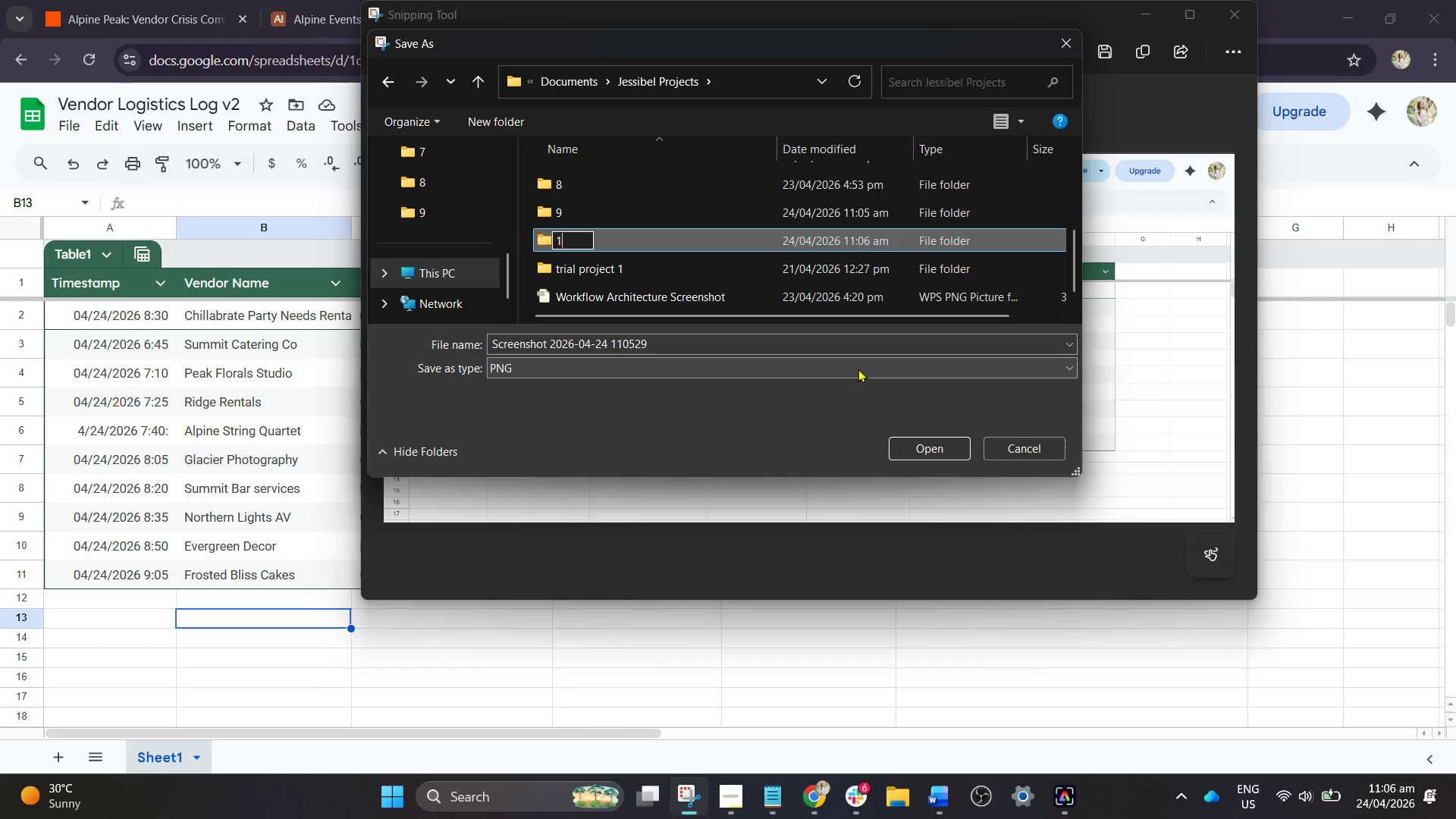 
key(Numpad1)
 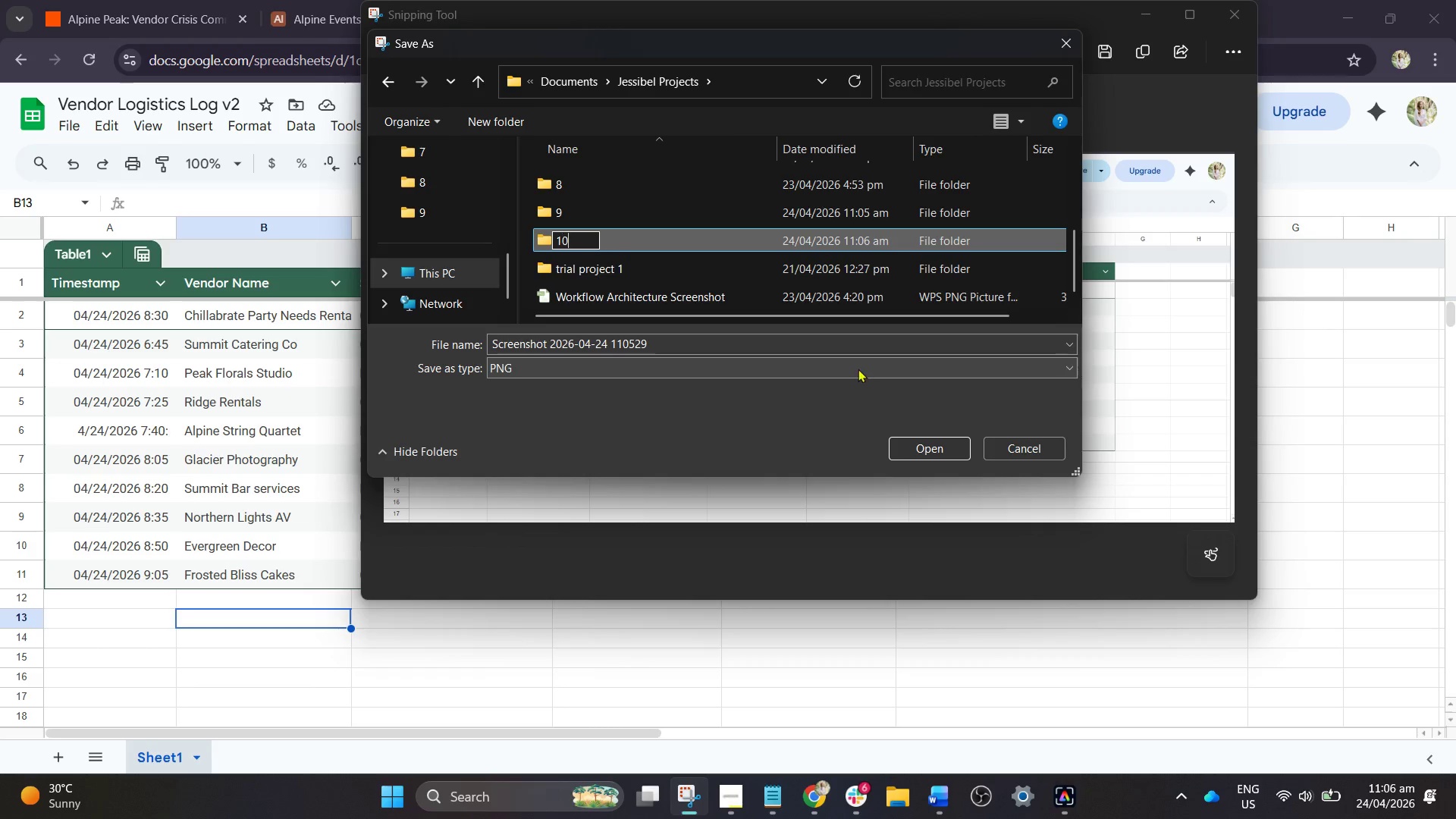 
key(Numpad0)
 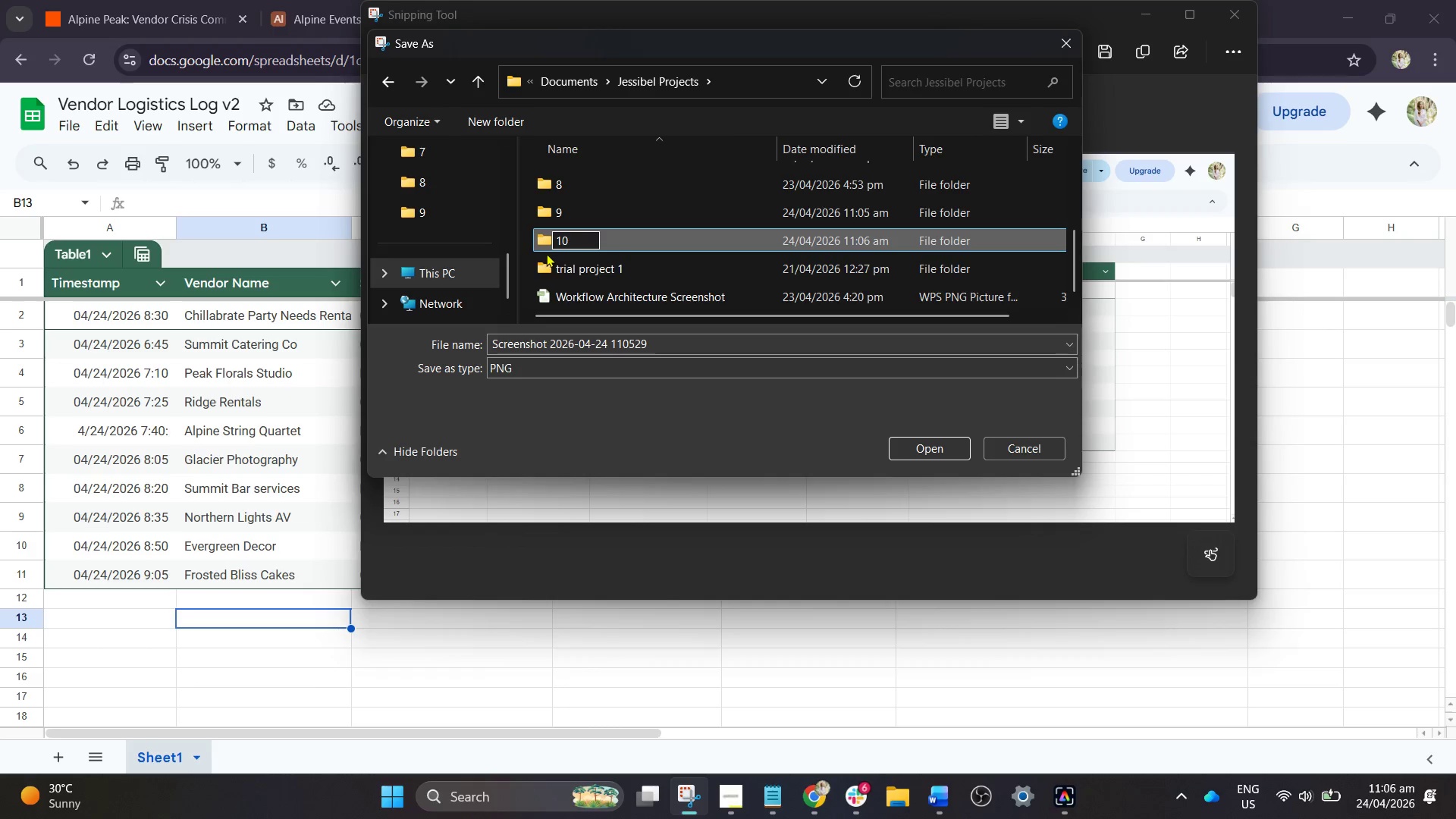 
double_click([541, 246])
 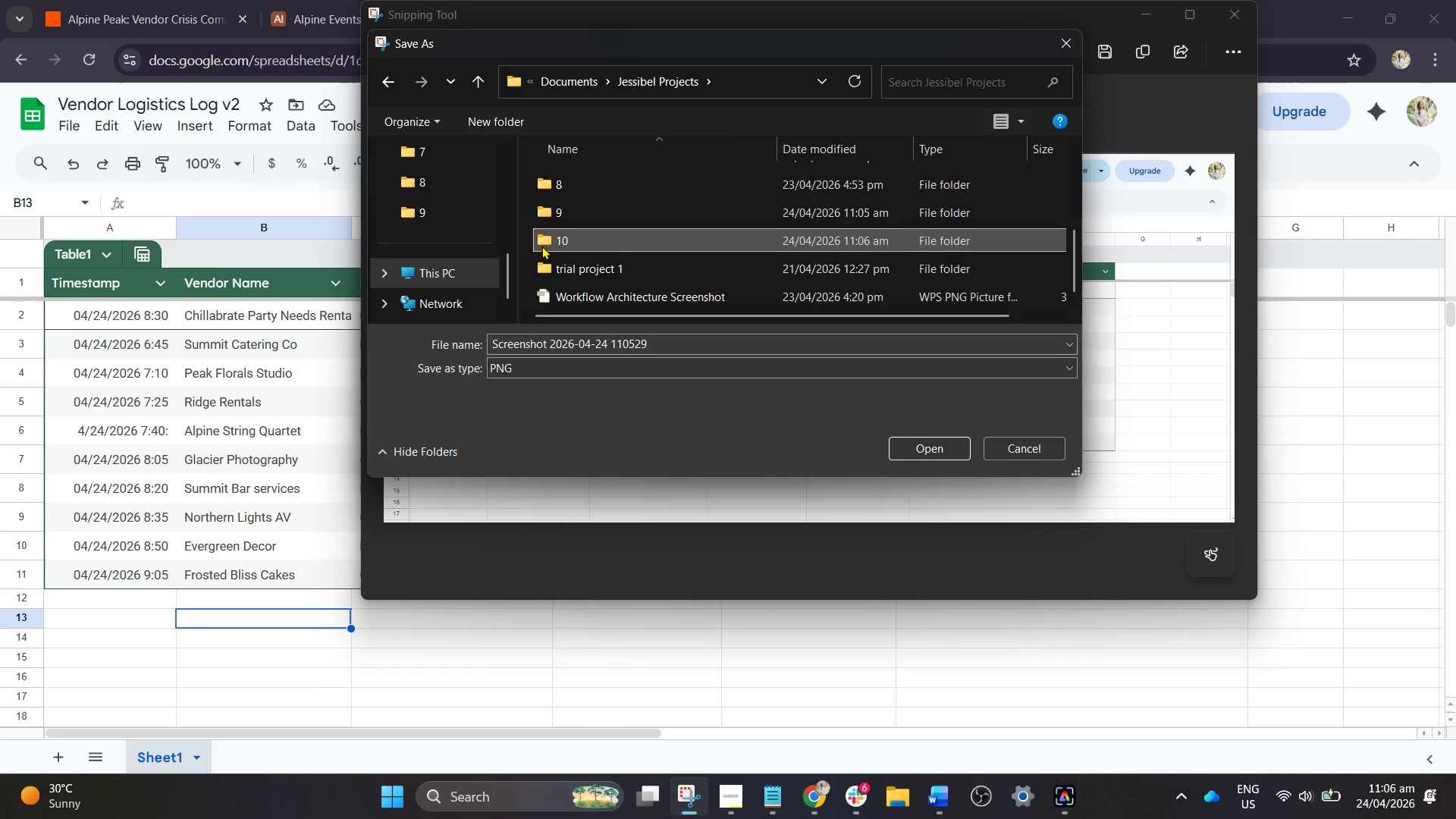 
double_click([541, 246])
 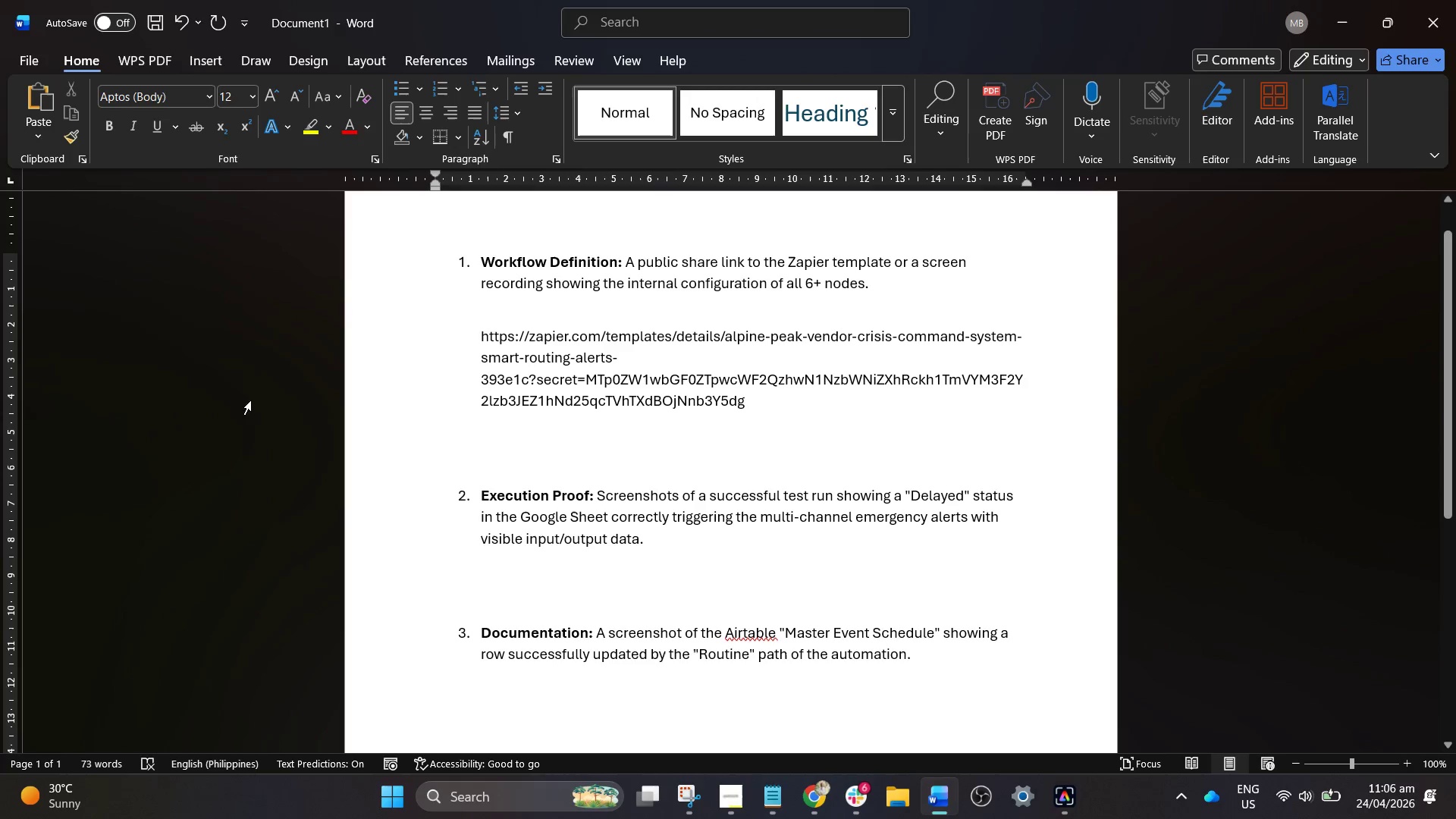 
wait(7.39)
 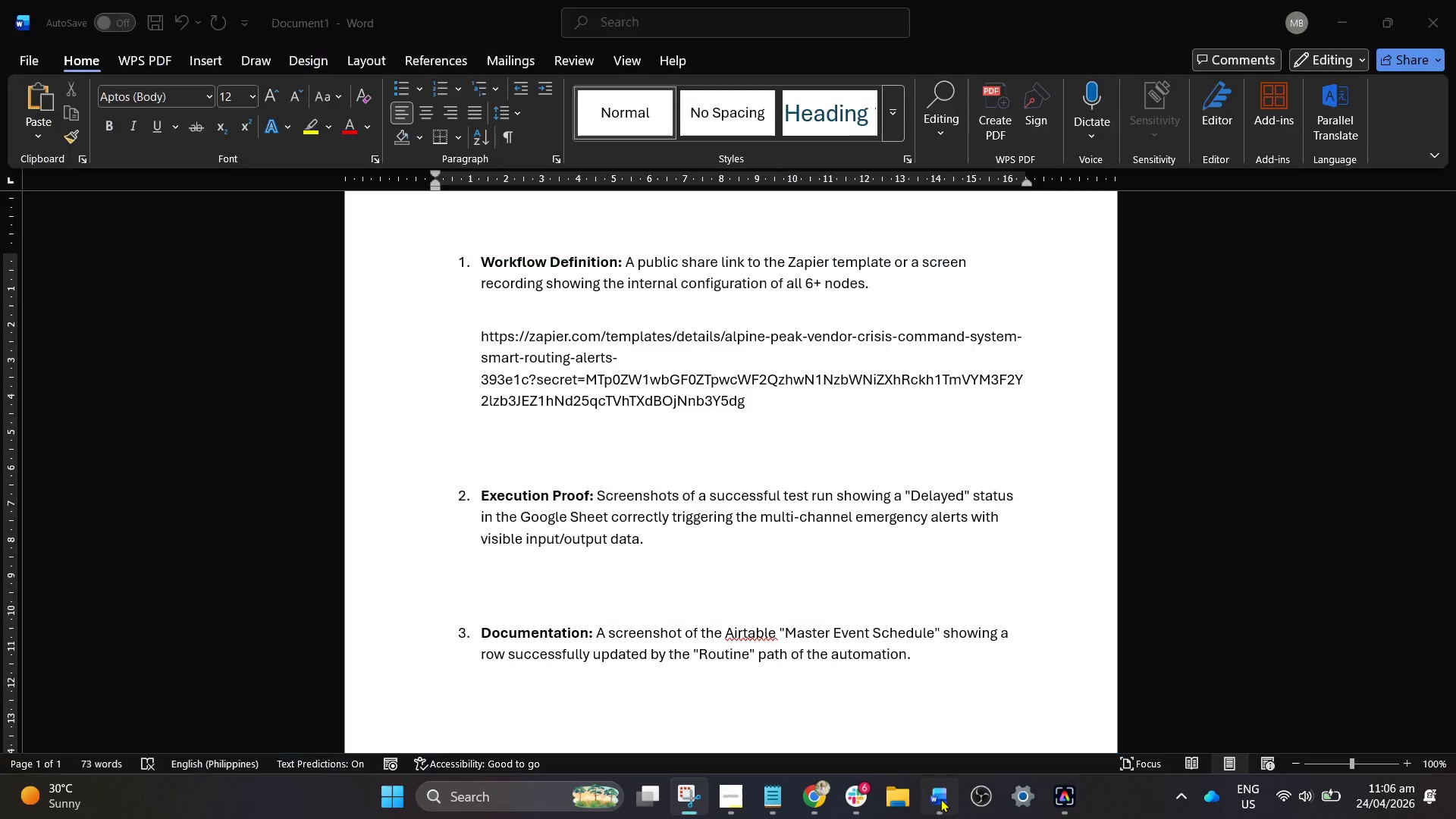 
left_click_drag(start_coordinate=[476, 488], to_coordinate=[592, 494])
 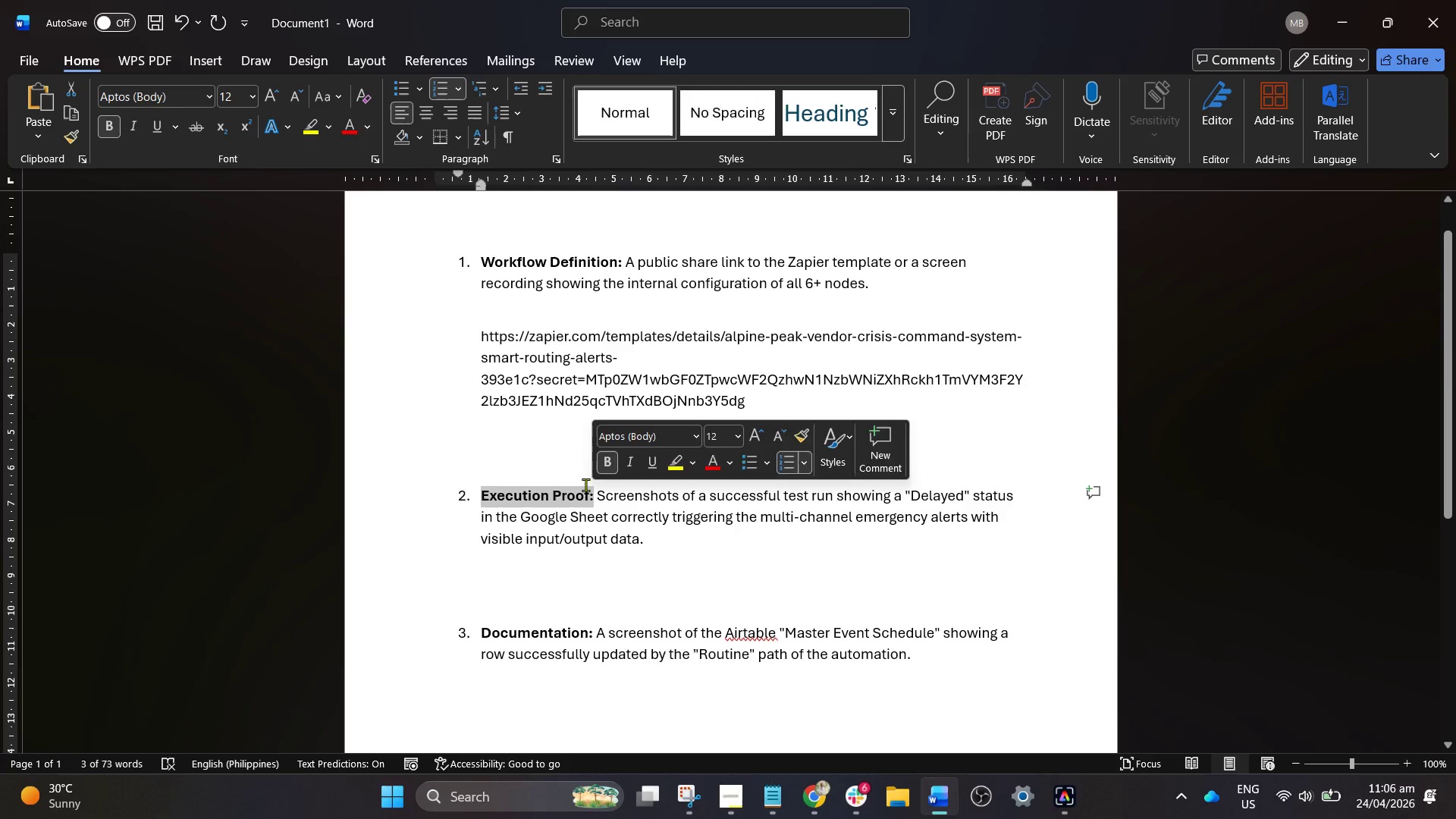 
key(Control+C)
 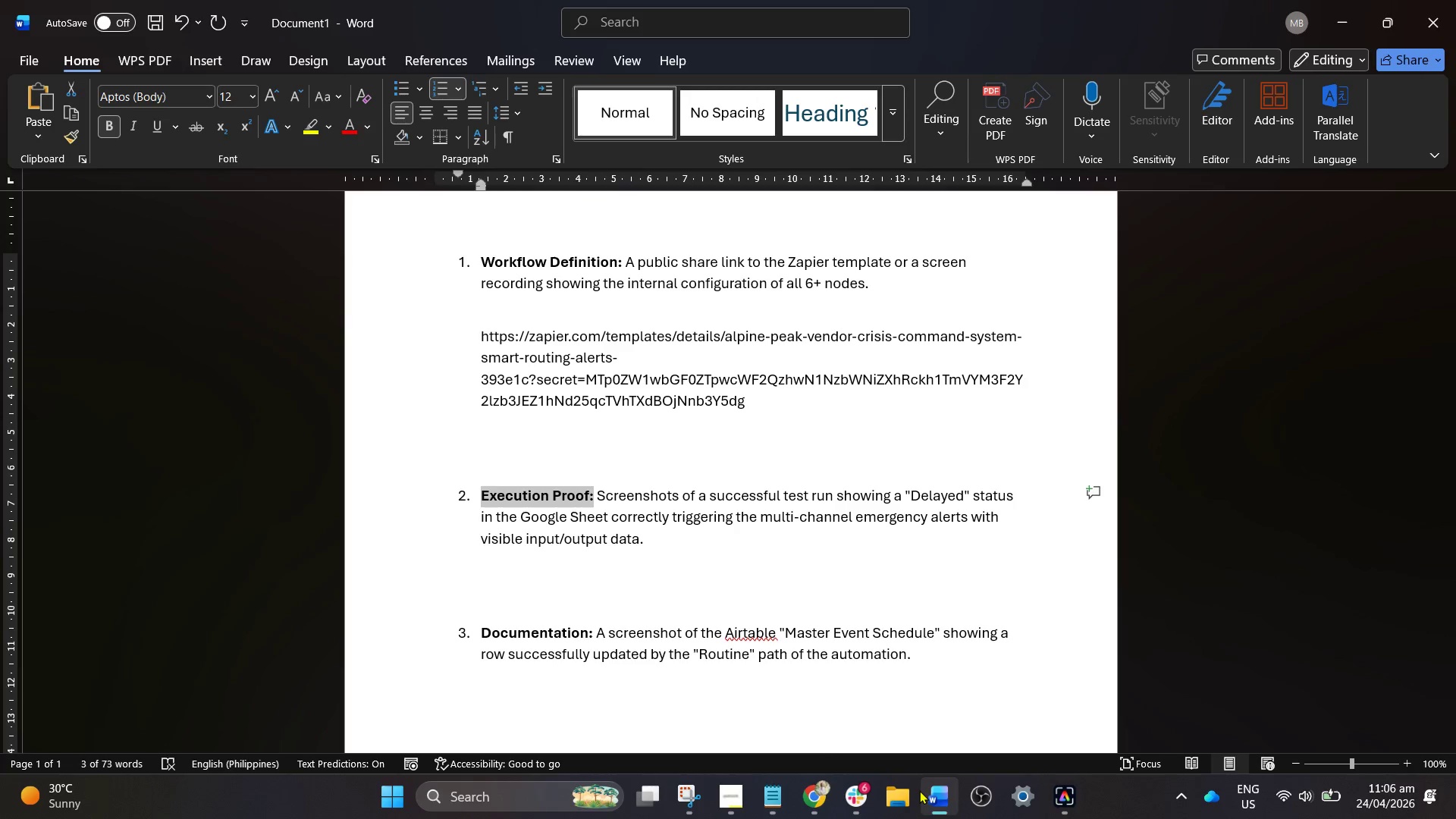 
mouse_move([665, 774])
 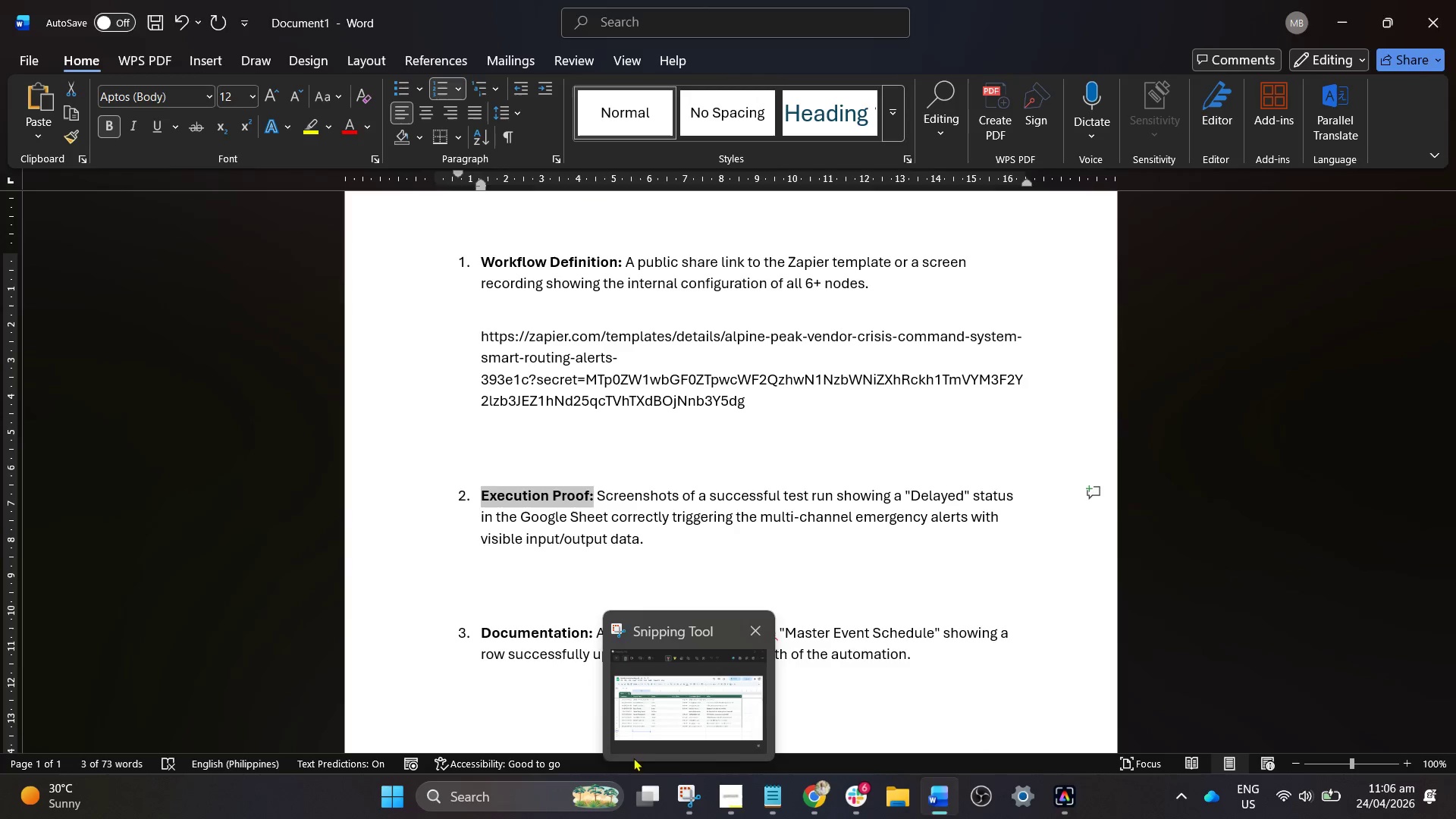 
left_click_drag(start_coordinate=[633, 758], to_coordinate=[651, 775])
 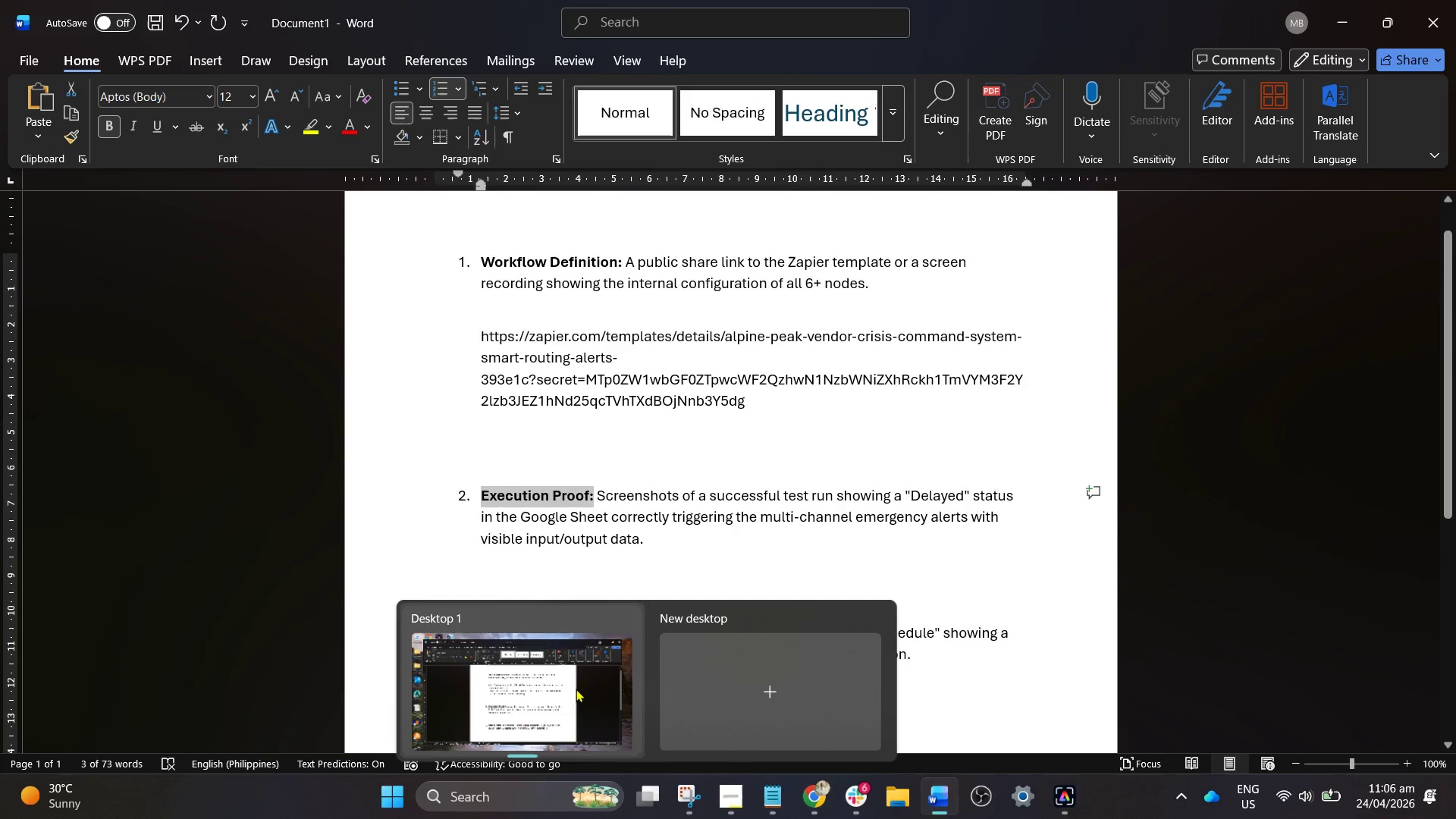 
left_click([576, 689])
 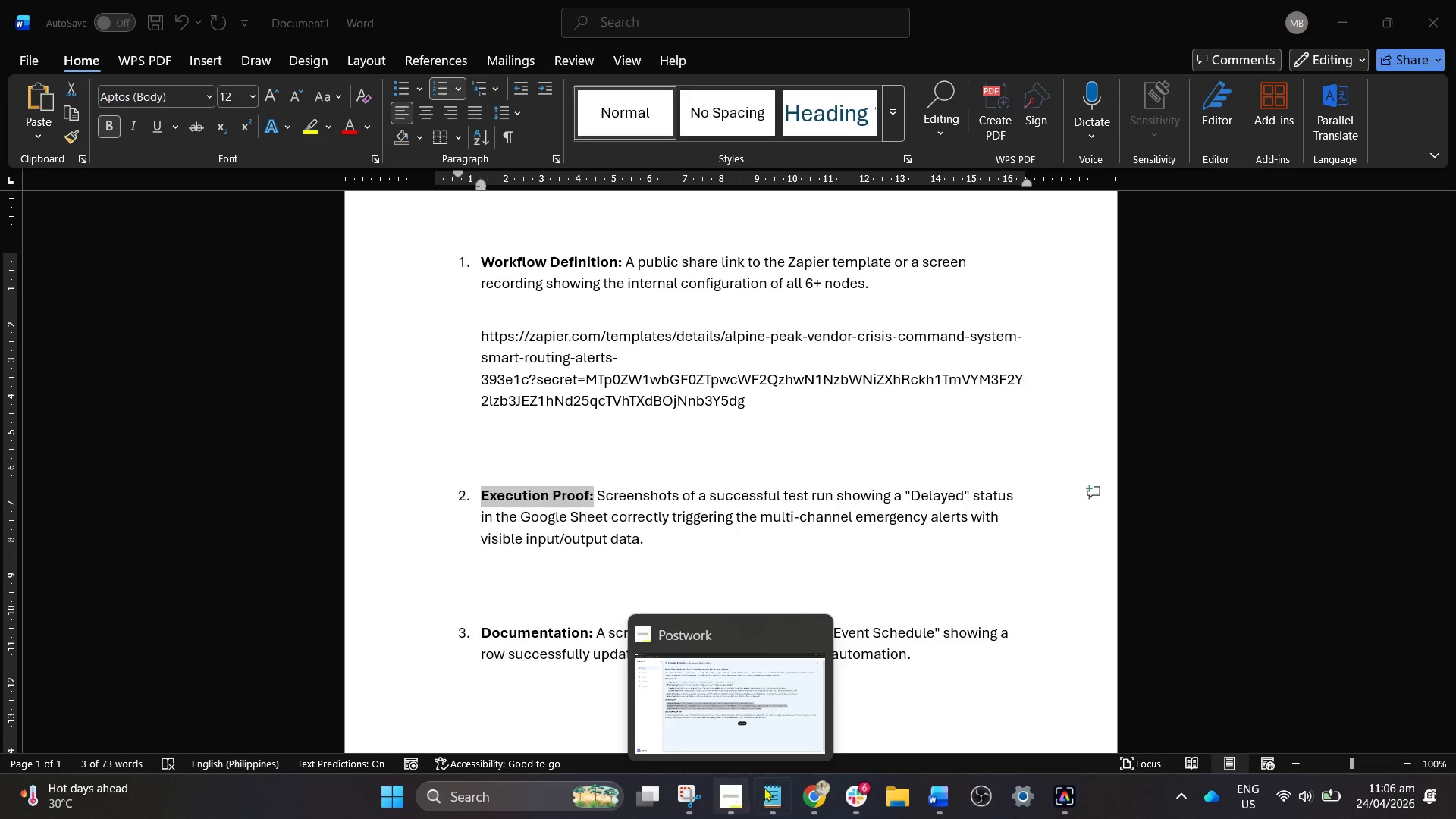 
wait(8.35)
 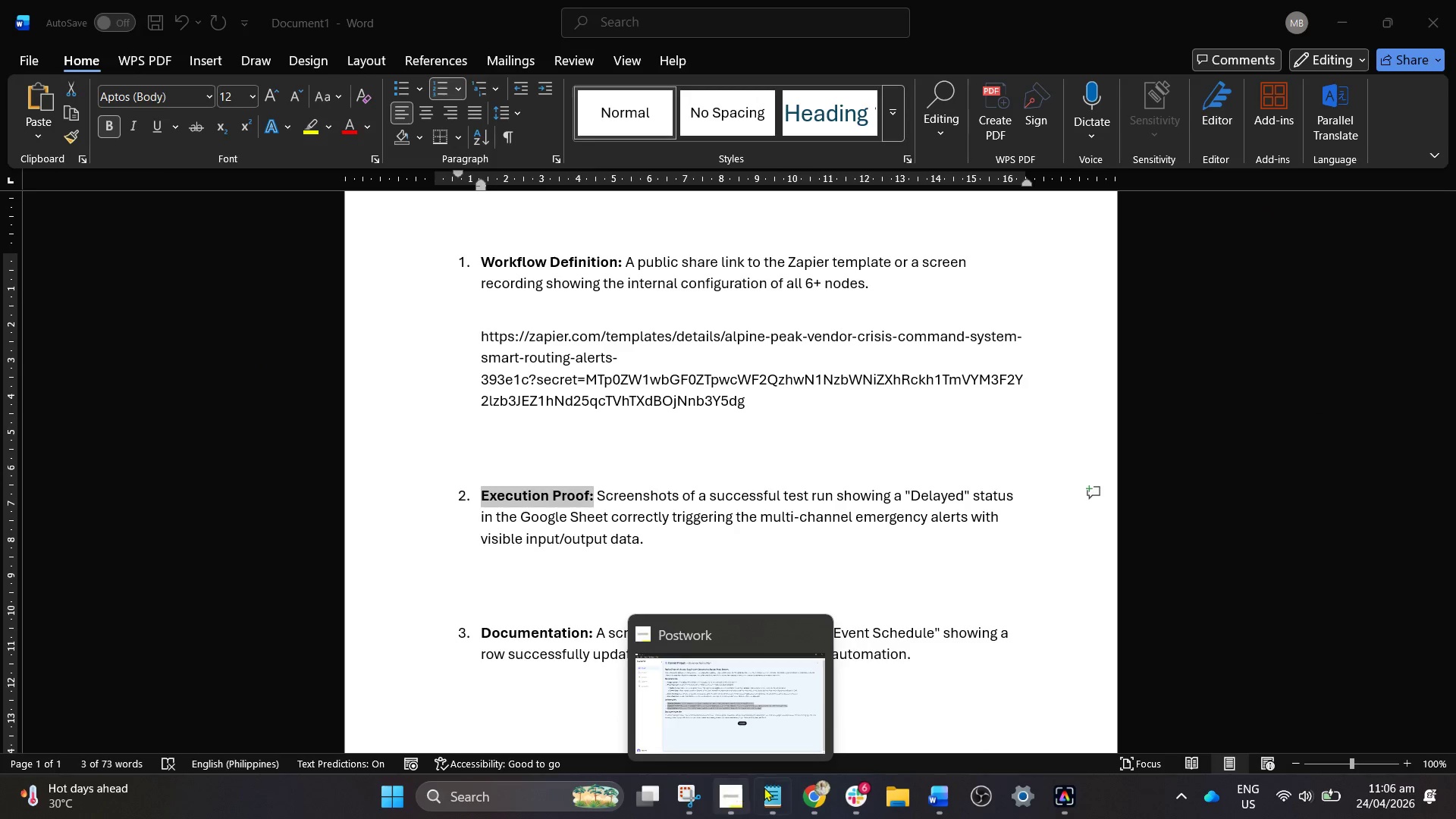 
mouse_move([878, 779])
 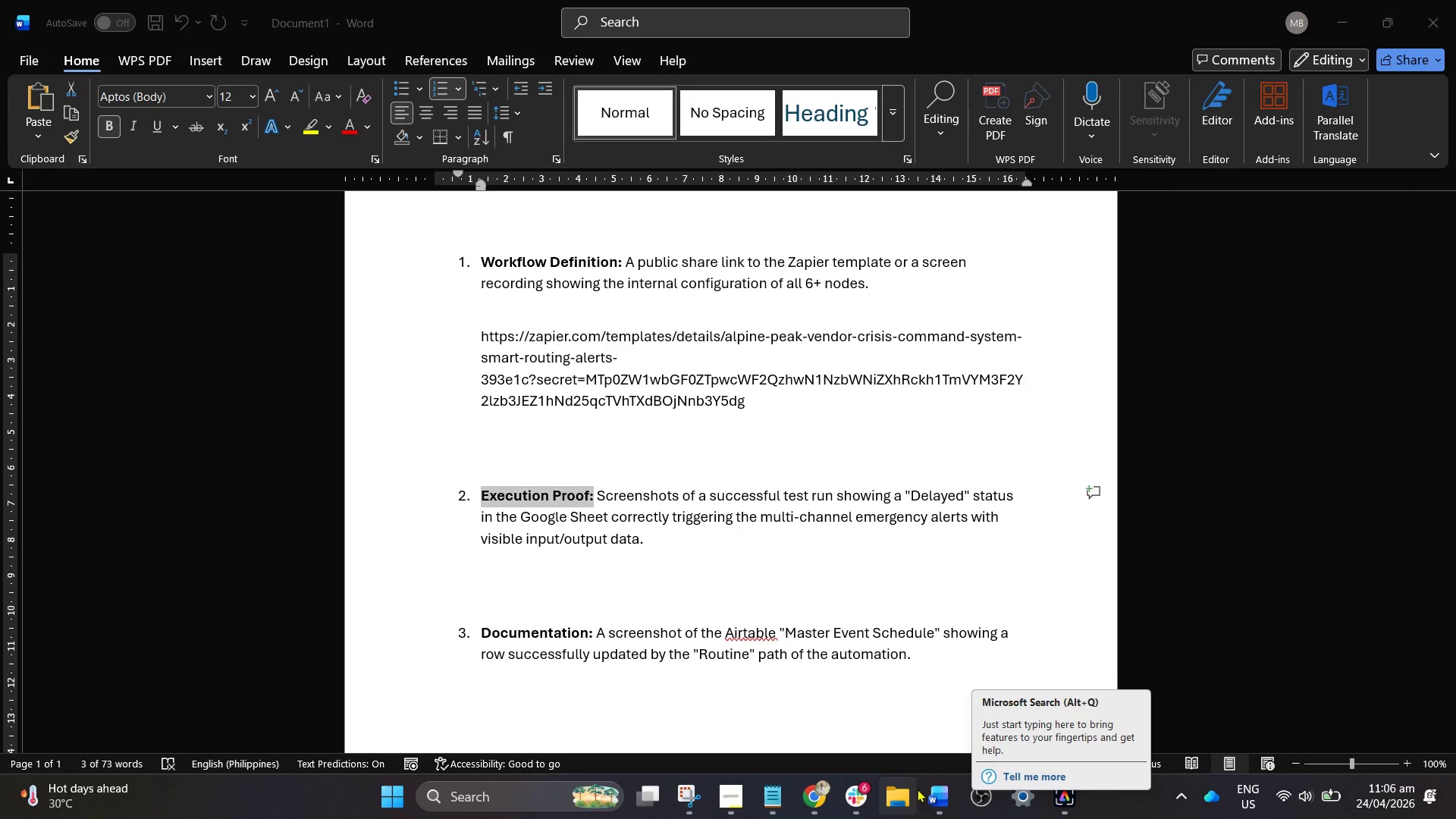 
mouse_move([949, 788])
 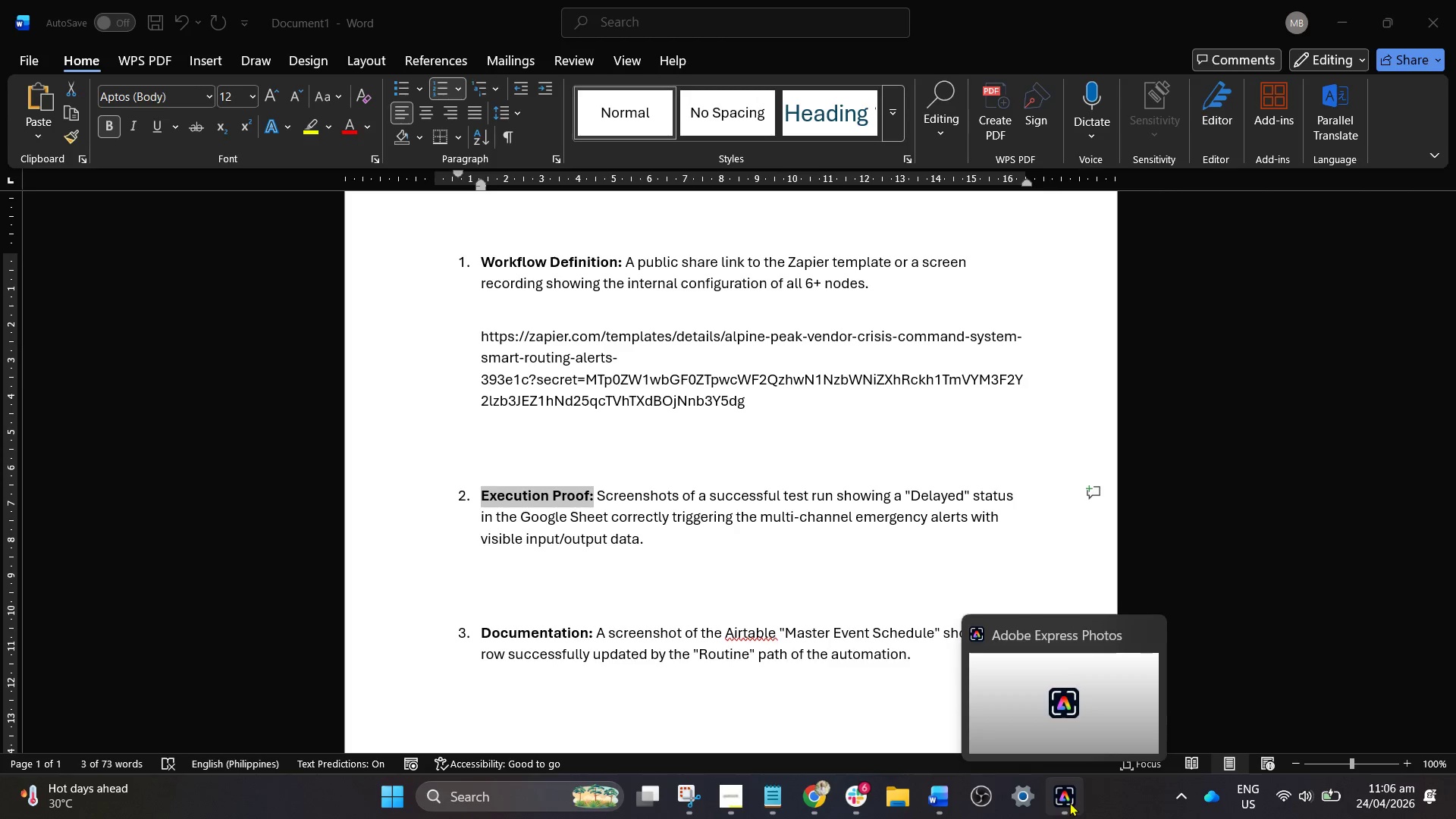 
mouse_move([844, 786])
 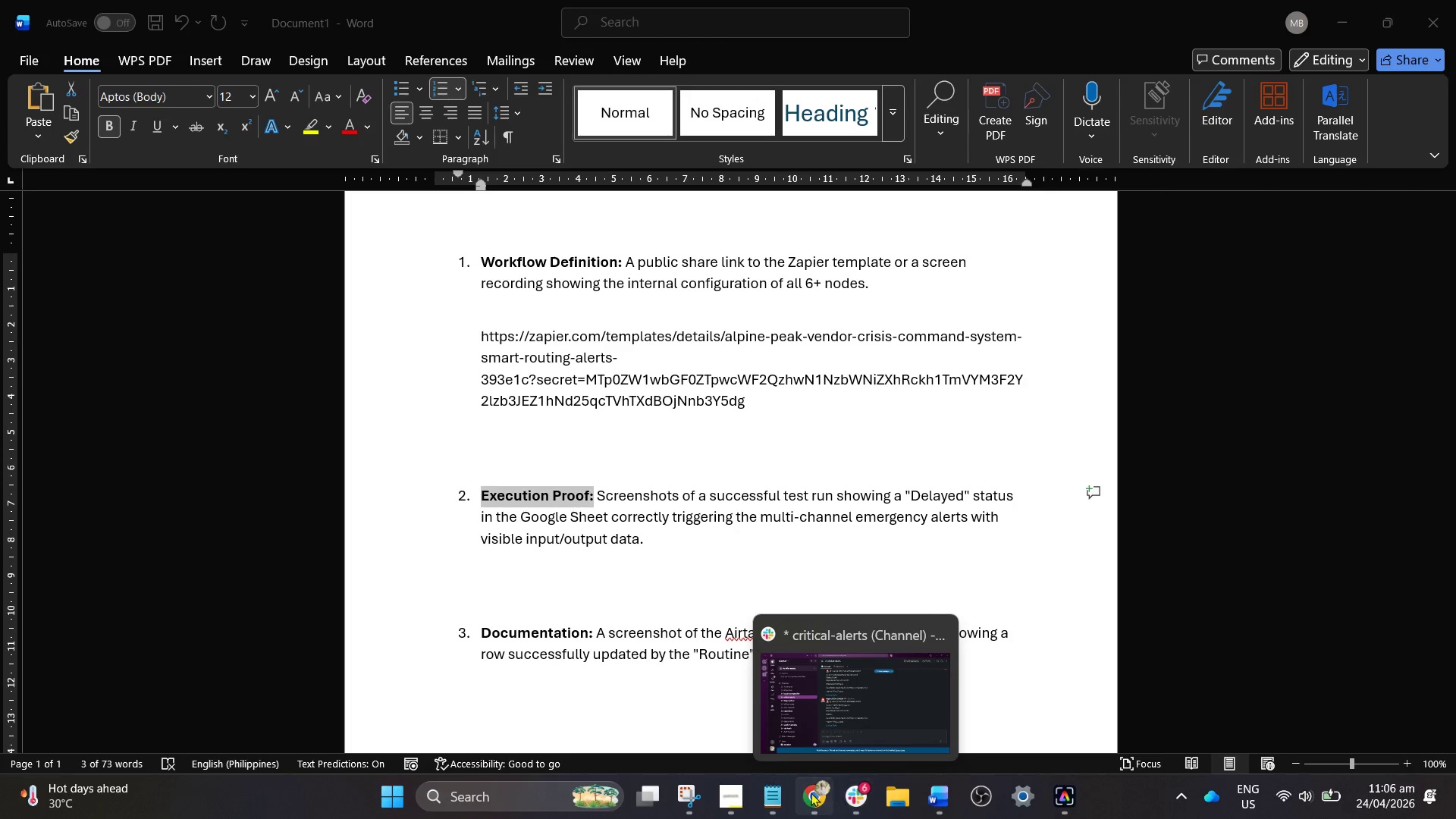 
mouse_move([789, 795])
 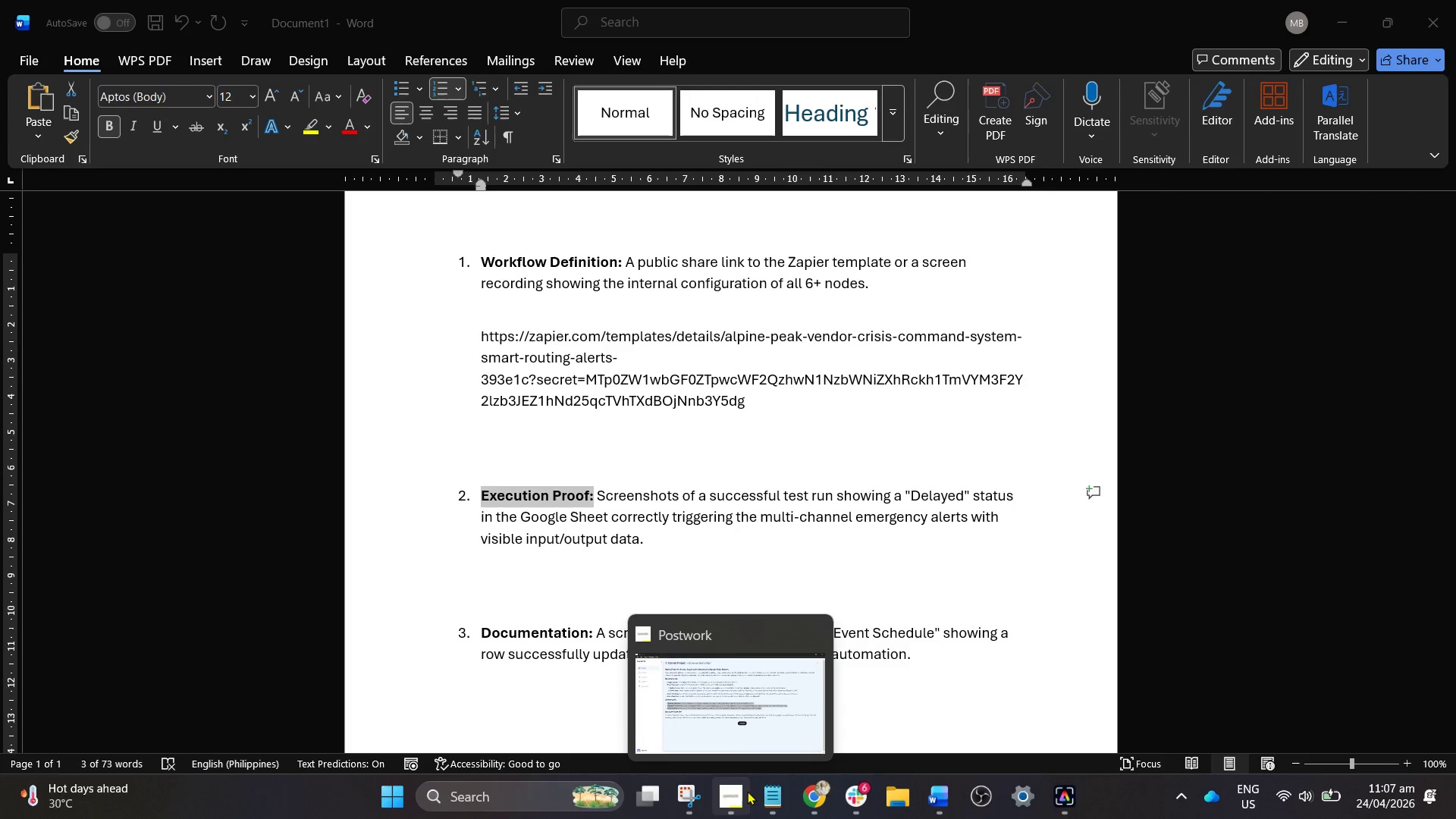 
wait(5.26)
 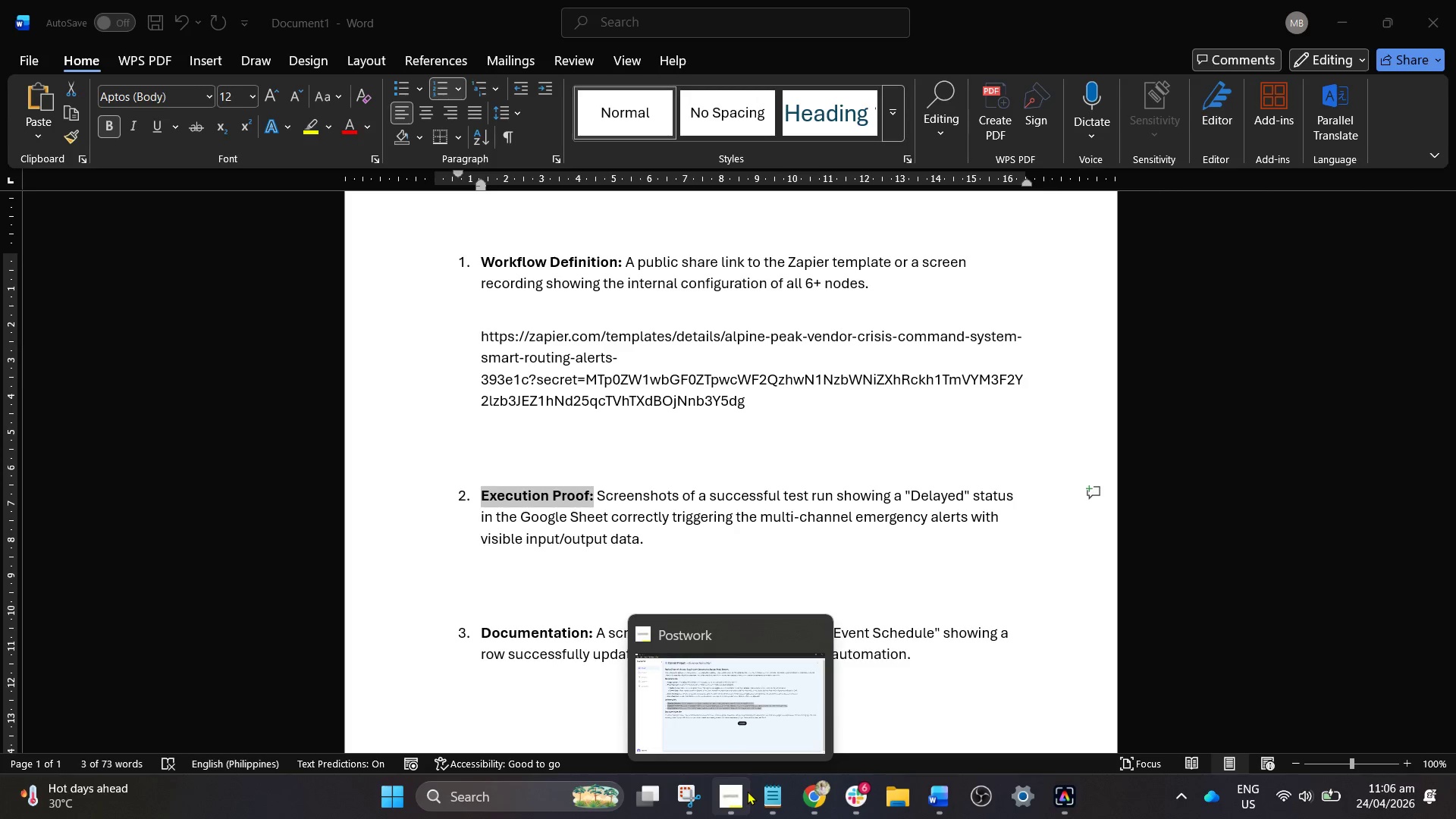 
left_click([747, 791])
 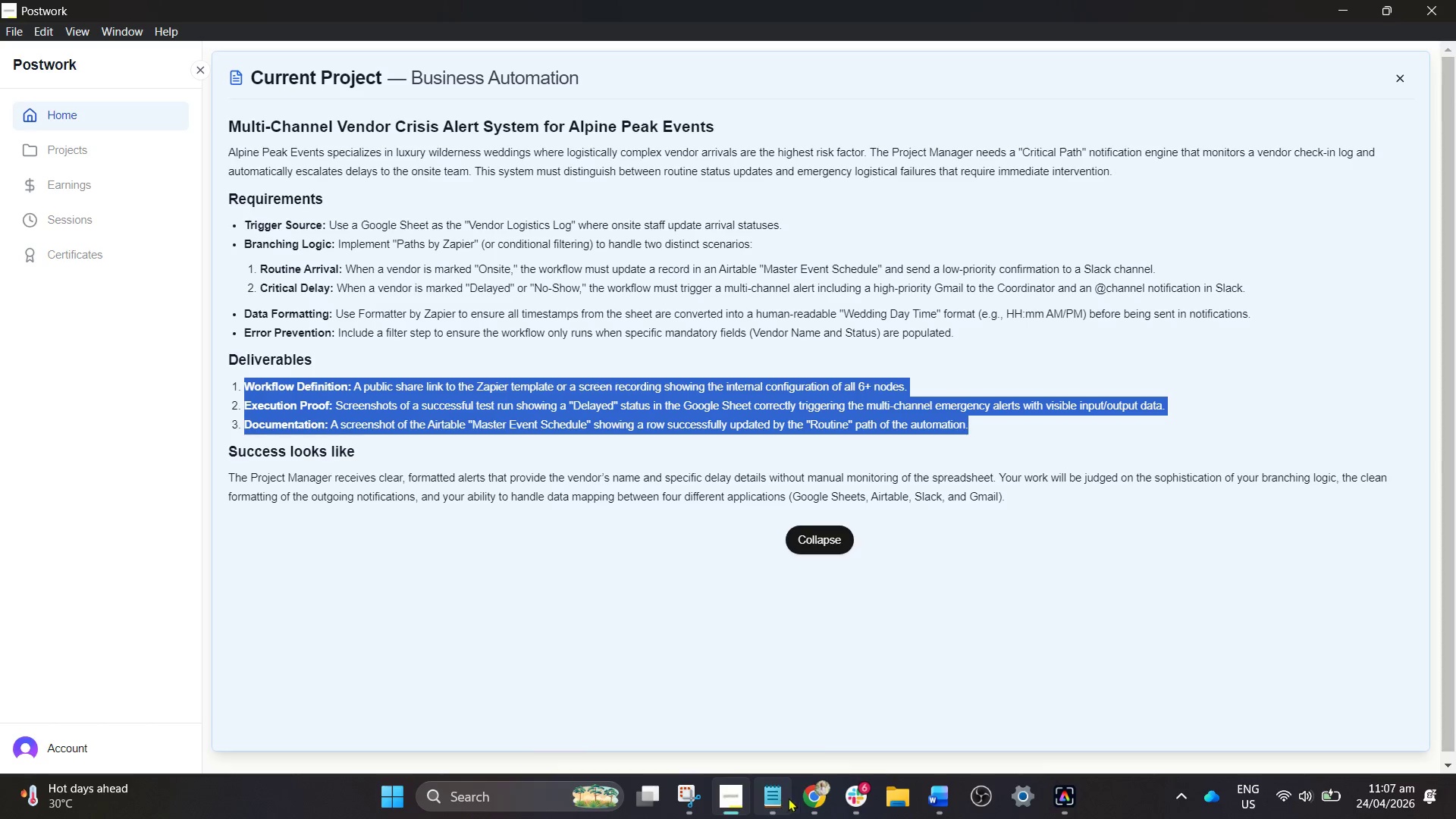 
left_click([808, 799])
 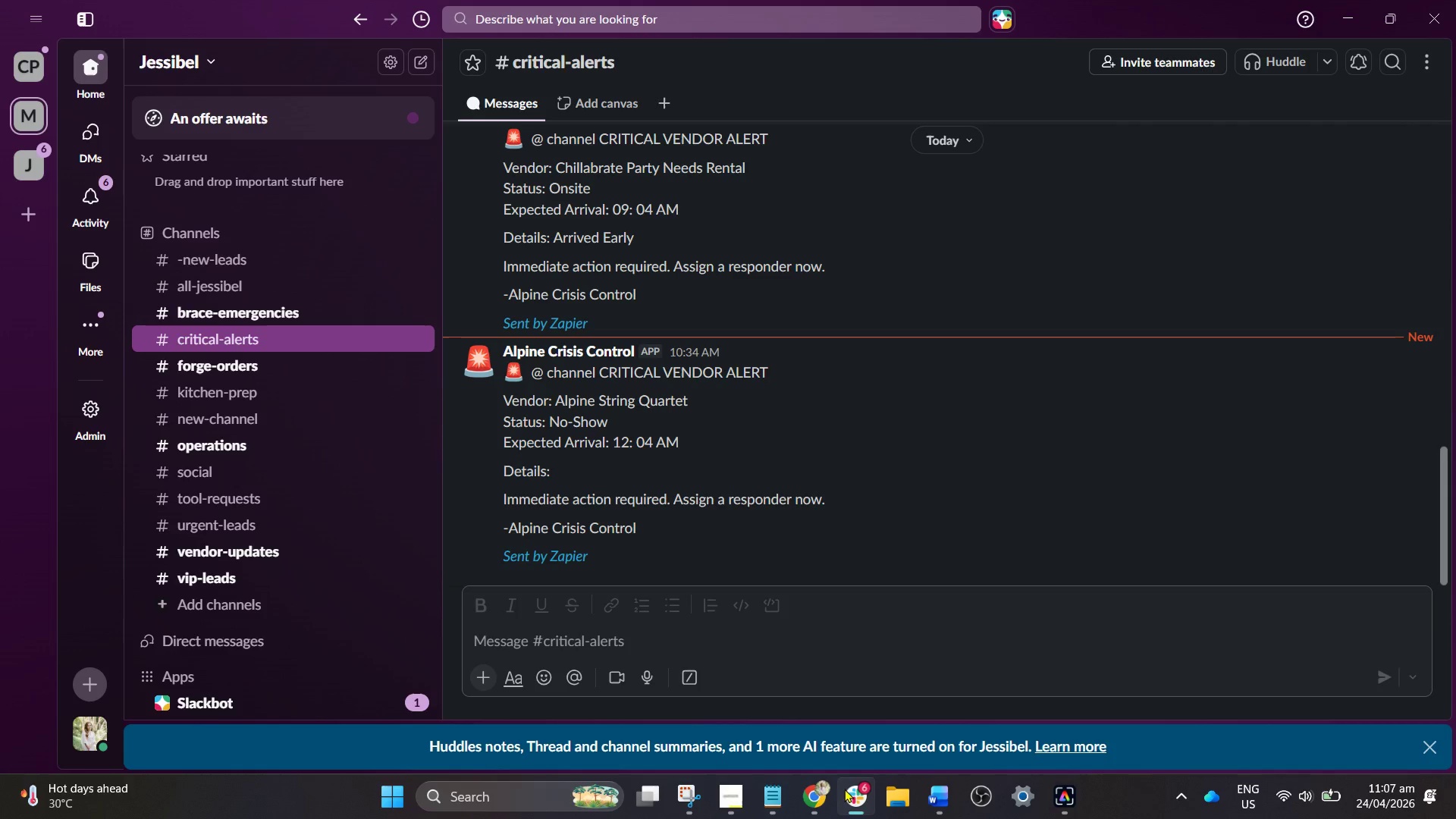 
left_click([855, 792])
 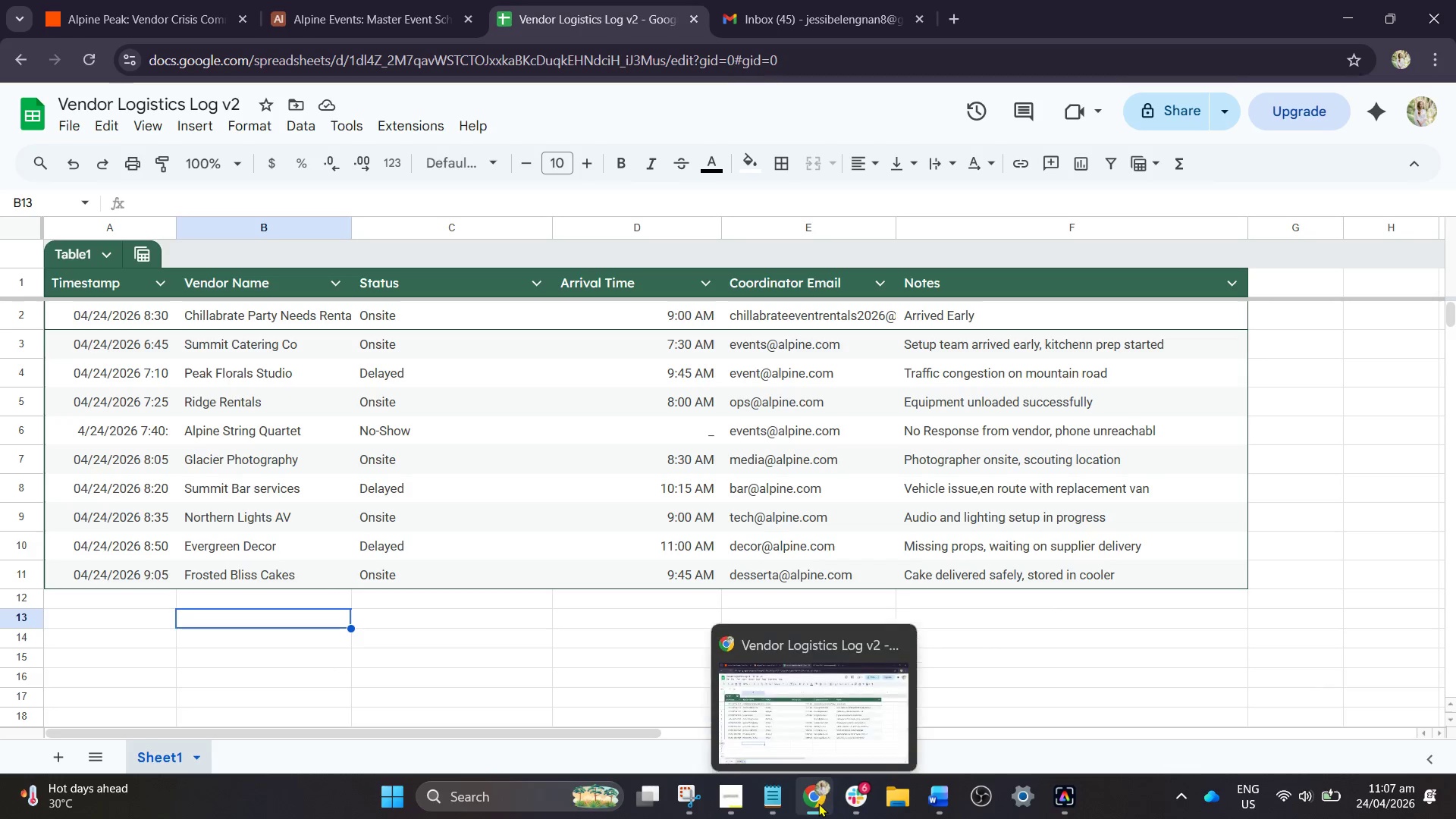 
left_click([818, 803])